 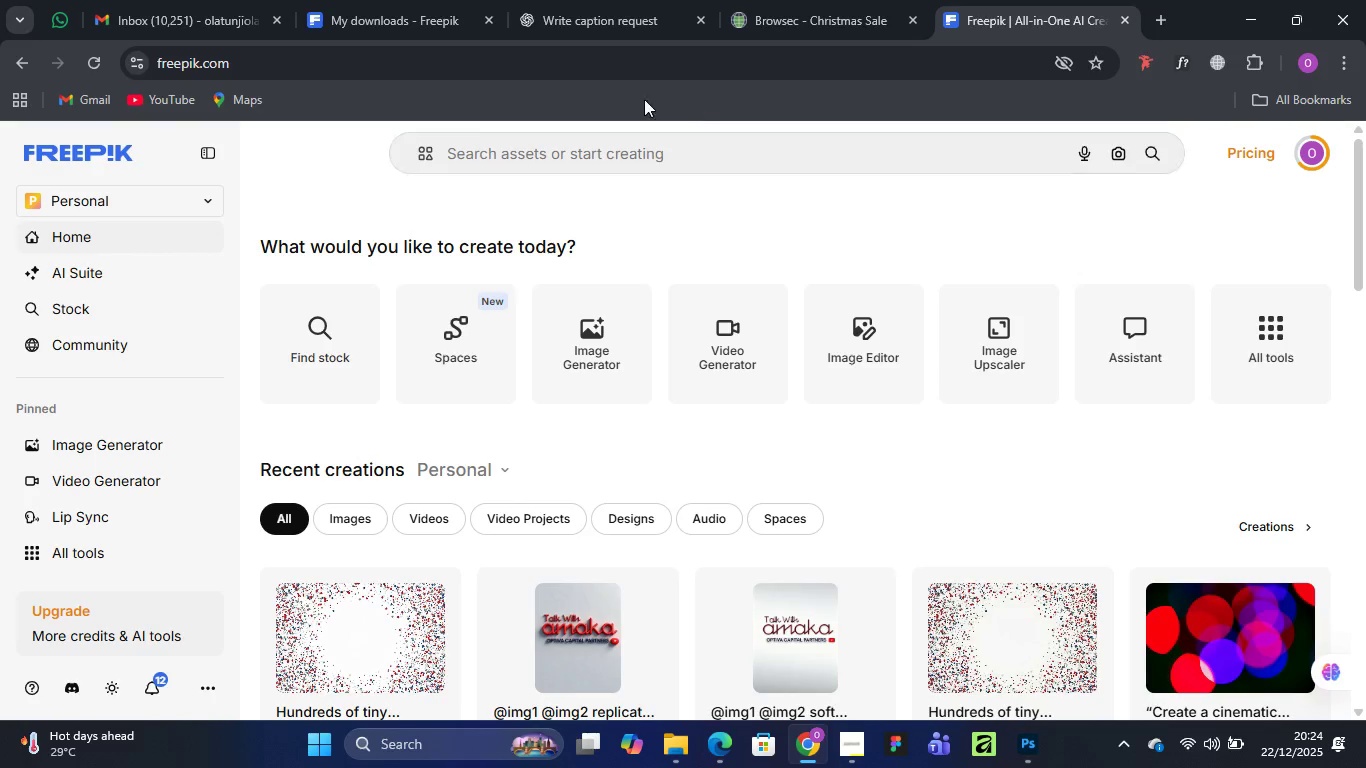 
key(Control+V)
 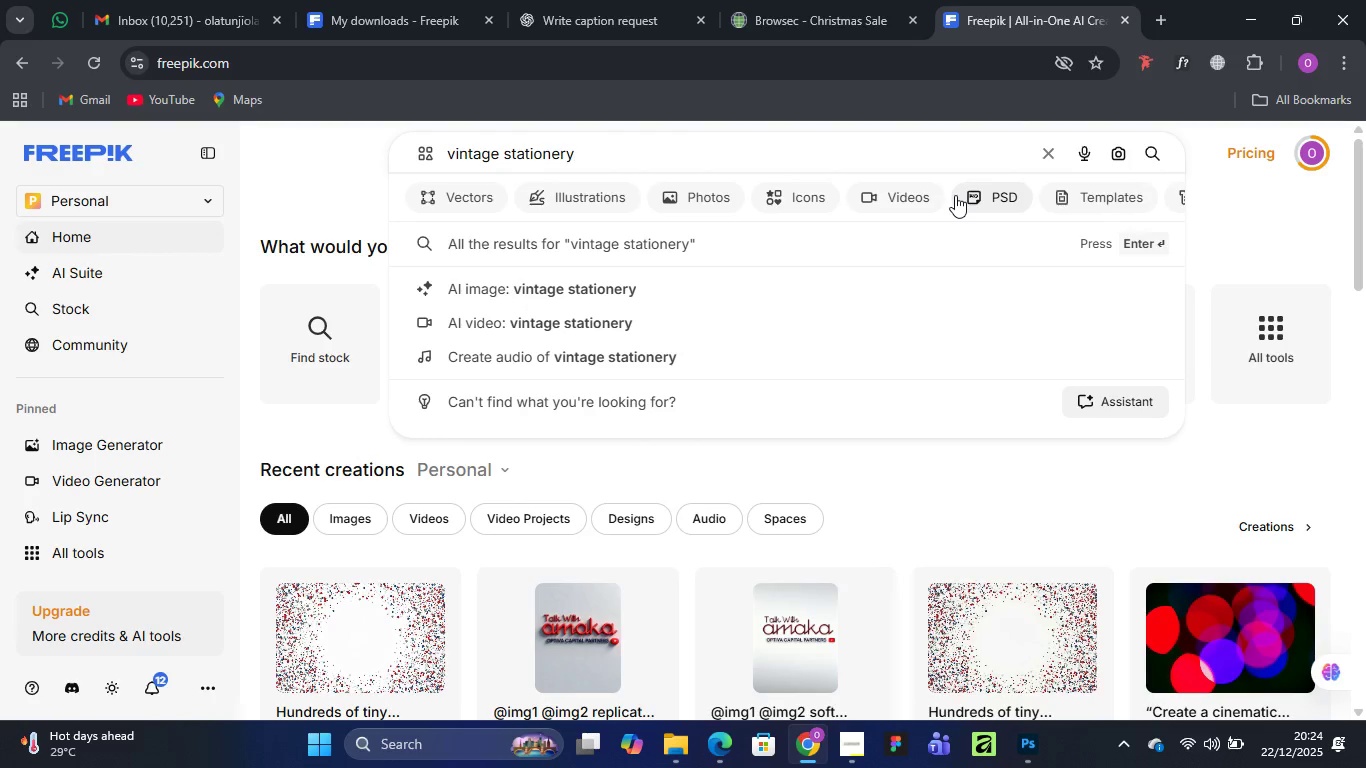 
key(Enter)
 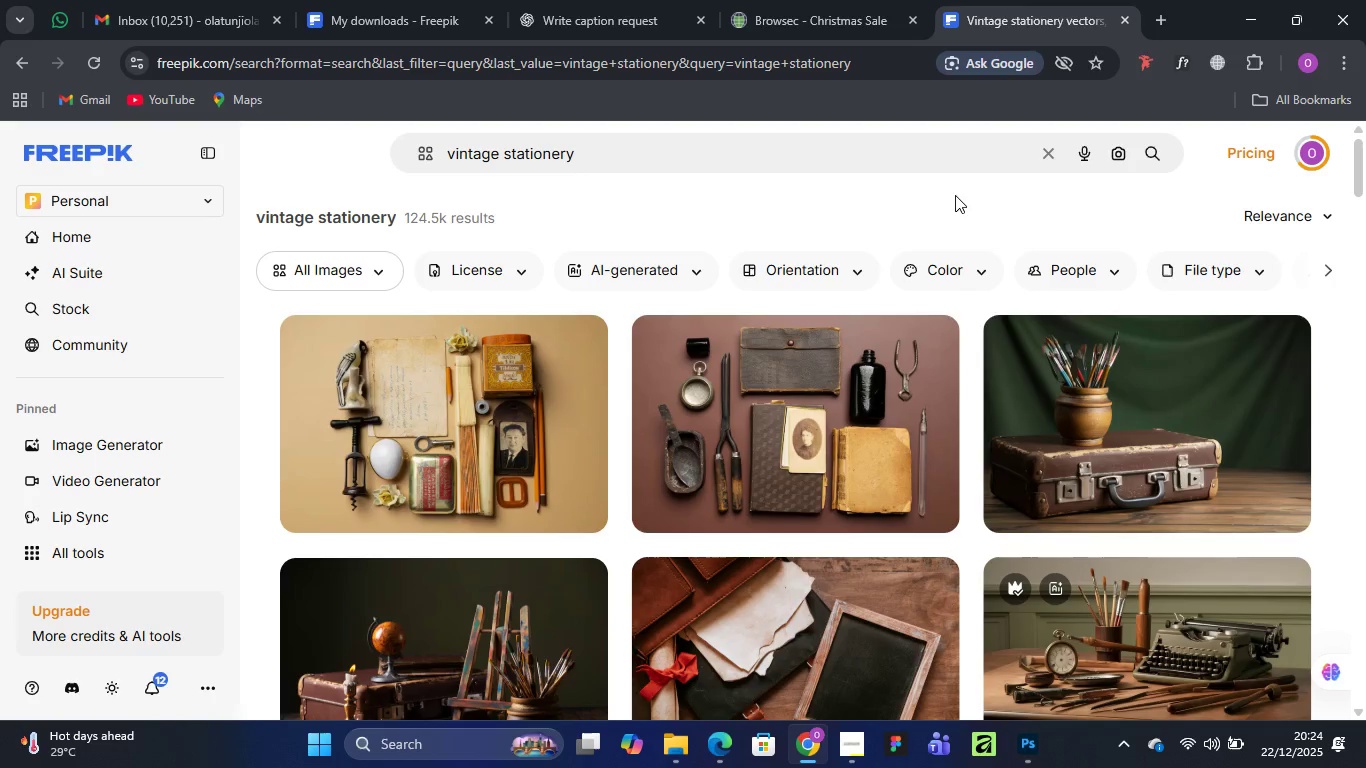 
wait(14.74)
 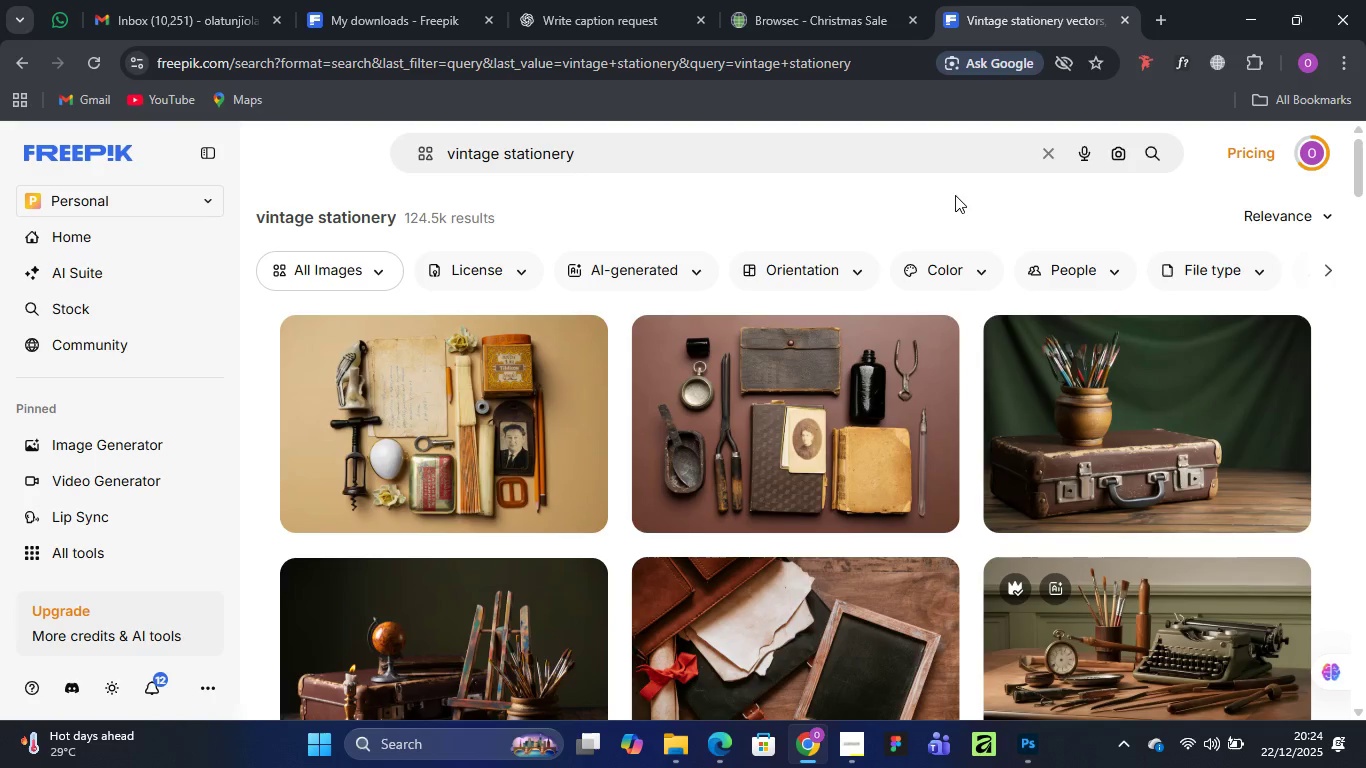 
scroll: coordinate [606, 542], scroll_direction: down, amount: 6.0
 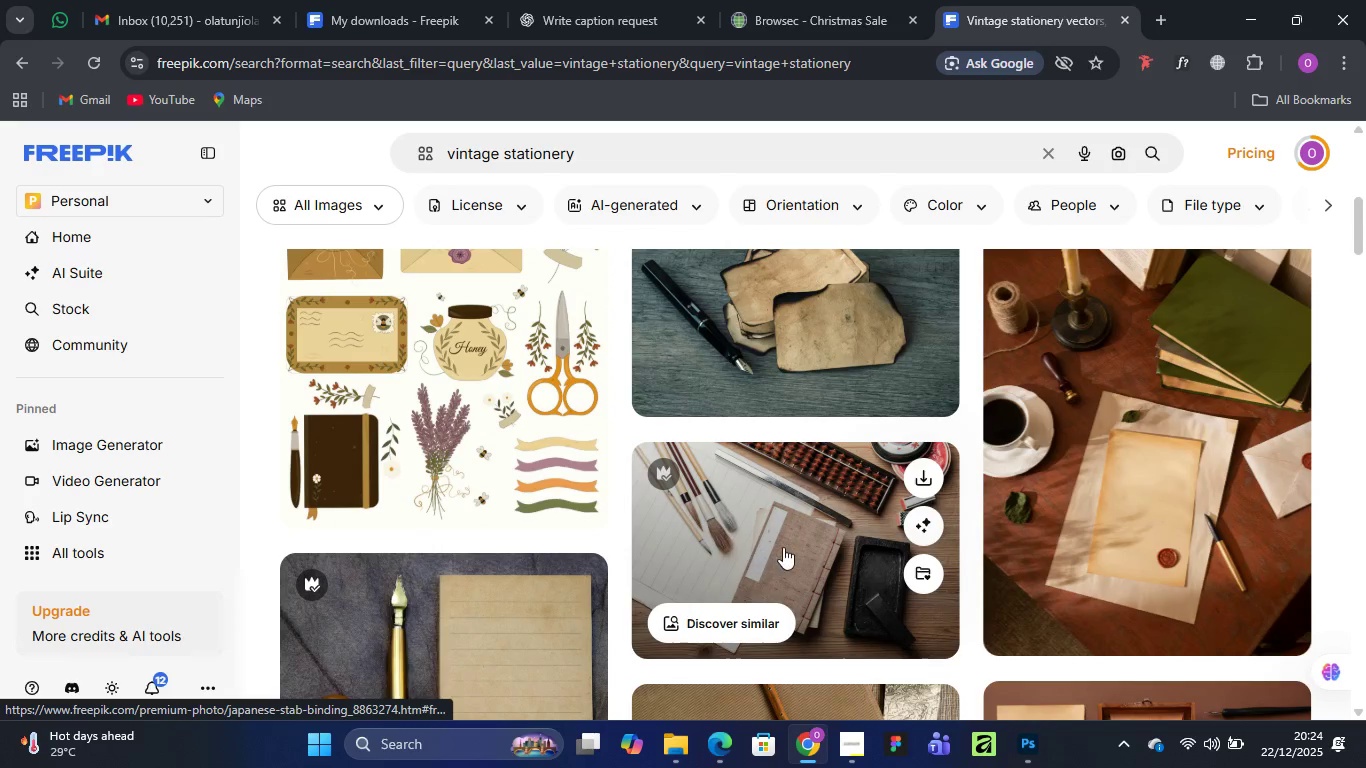 
scroll: coordinate [783, 547], scroll_direction: up, amount: 2.0
 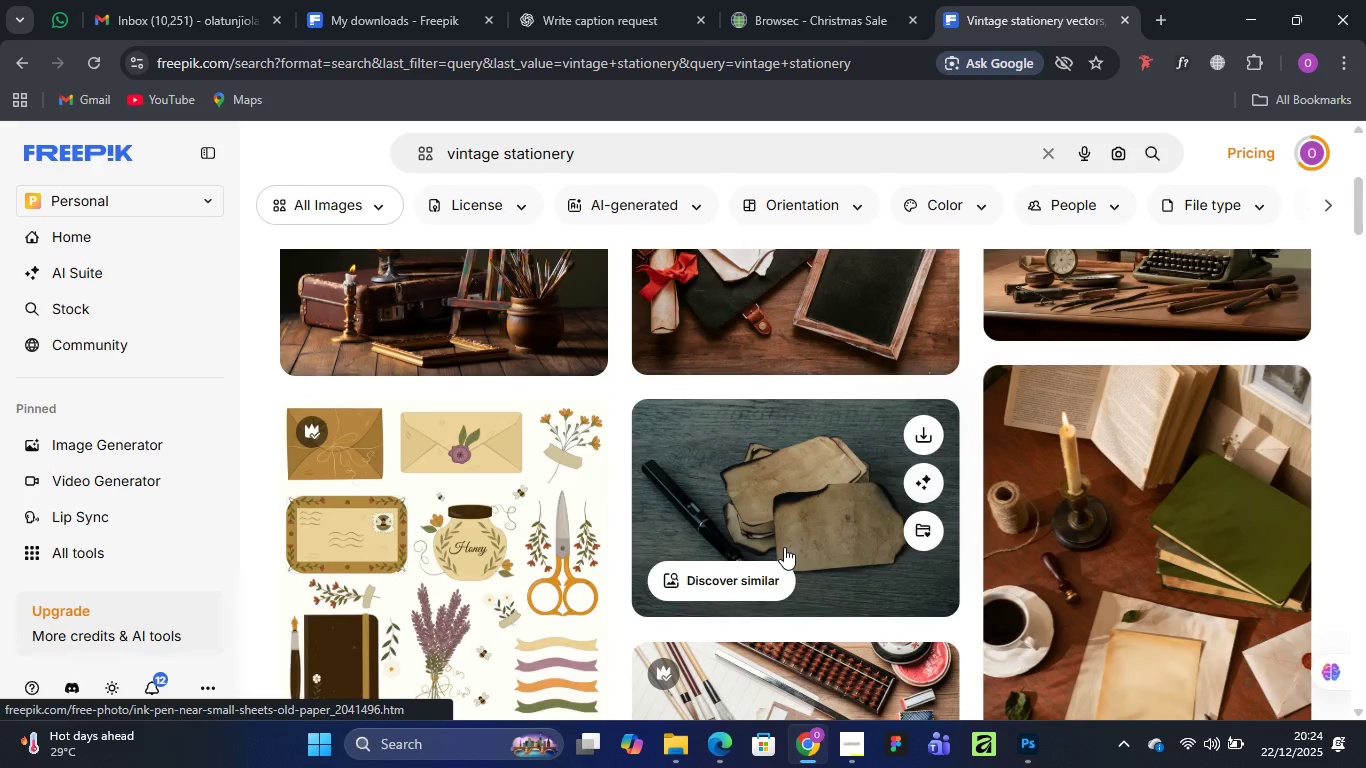 
scroll: coordinate [784, 547], scroll_direction: down, amount: 2.0
 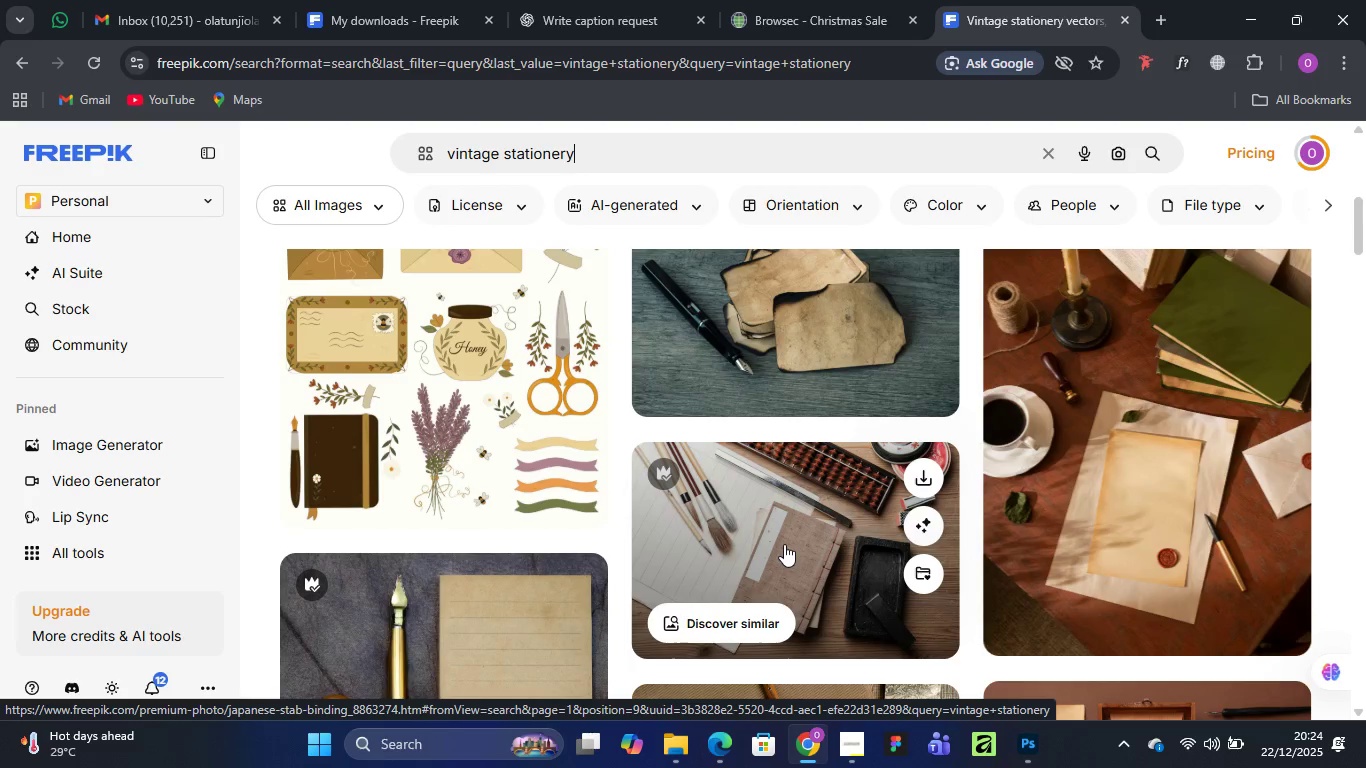 
wait(6.4)
 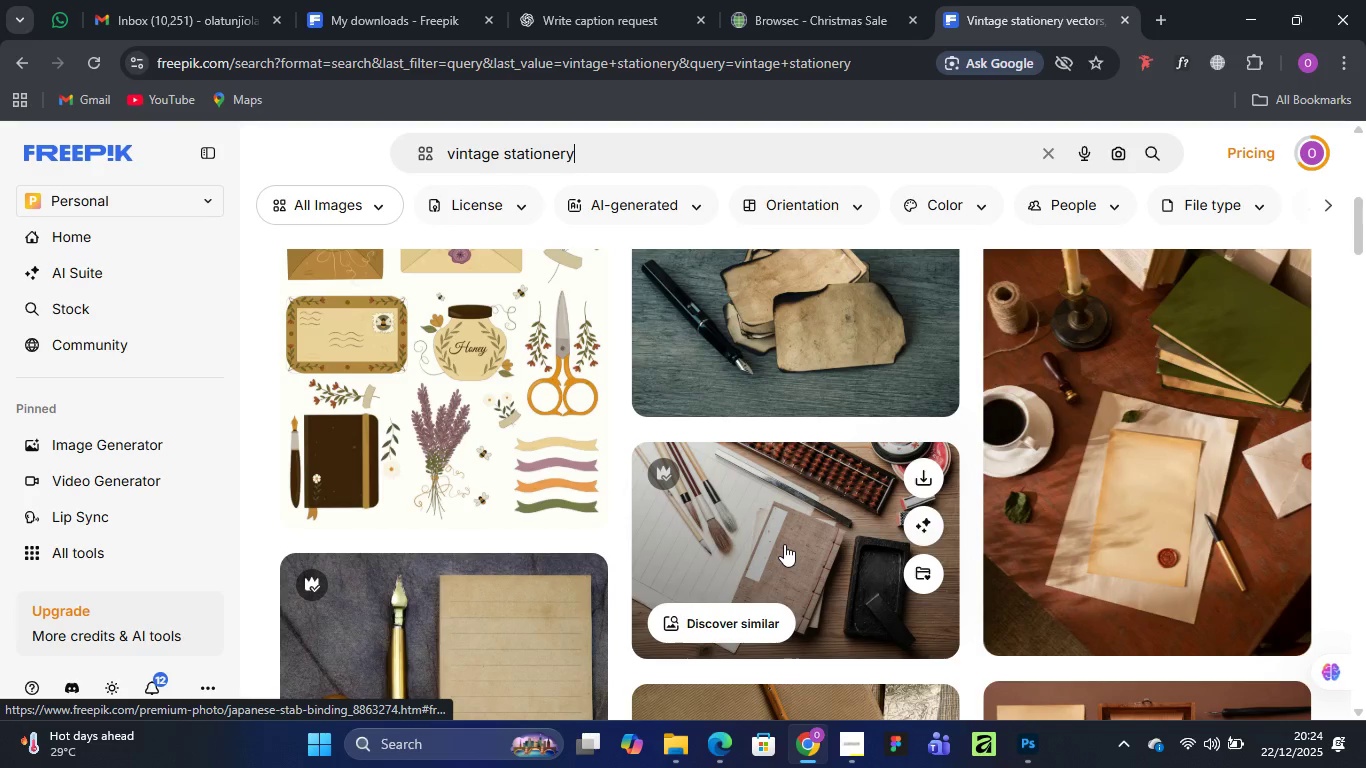 
scroll: coordinate [416, 415], scroll_direction: up, amount: 6.0
 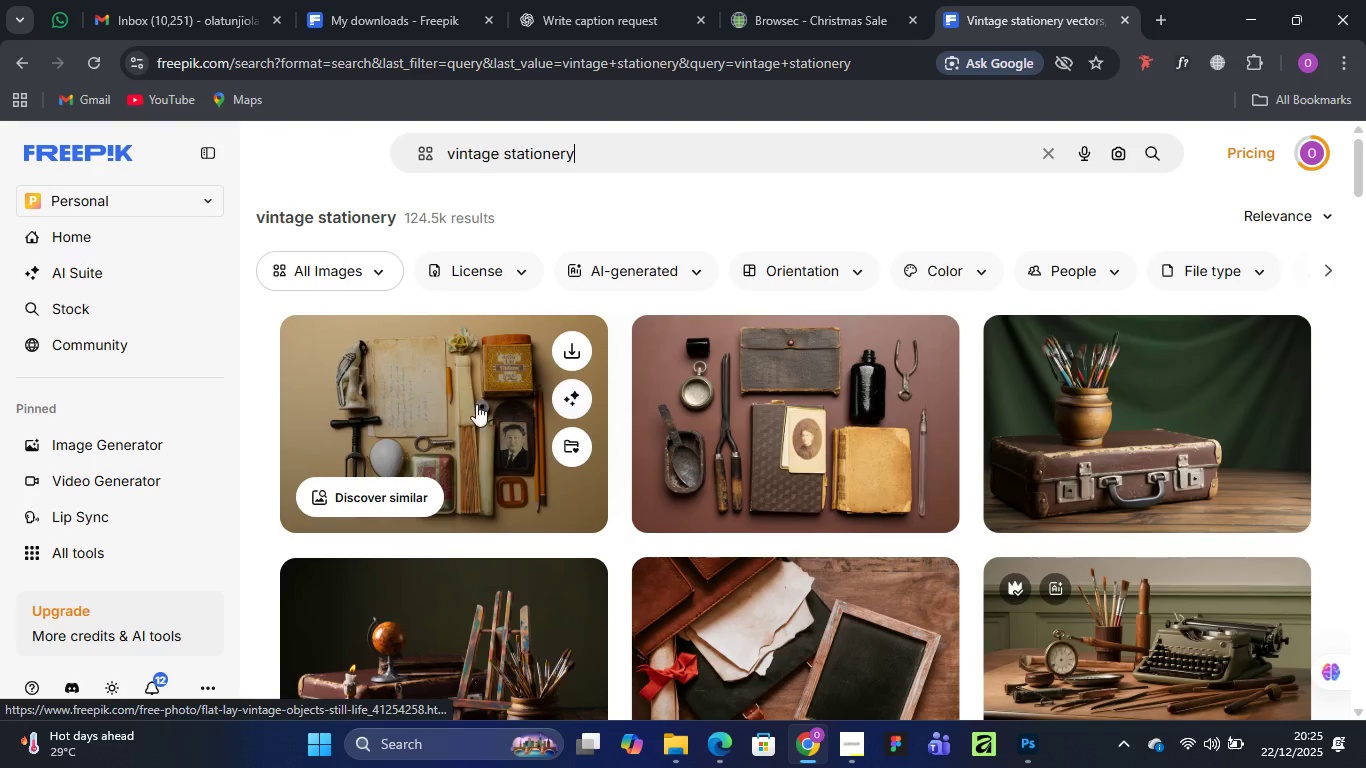 
wait(5.51)
 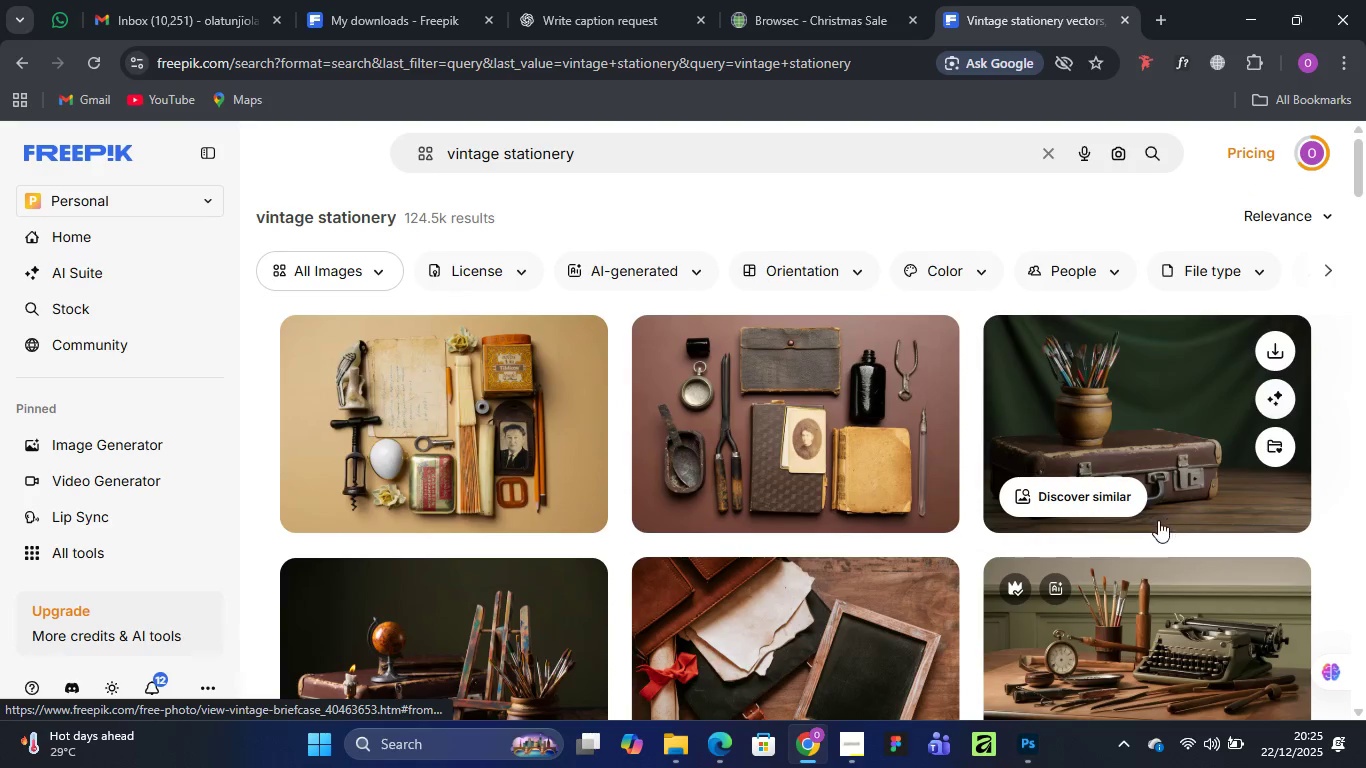 
left_click([567, 349])
 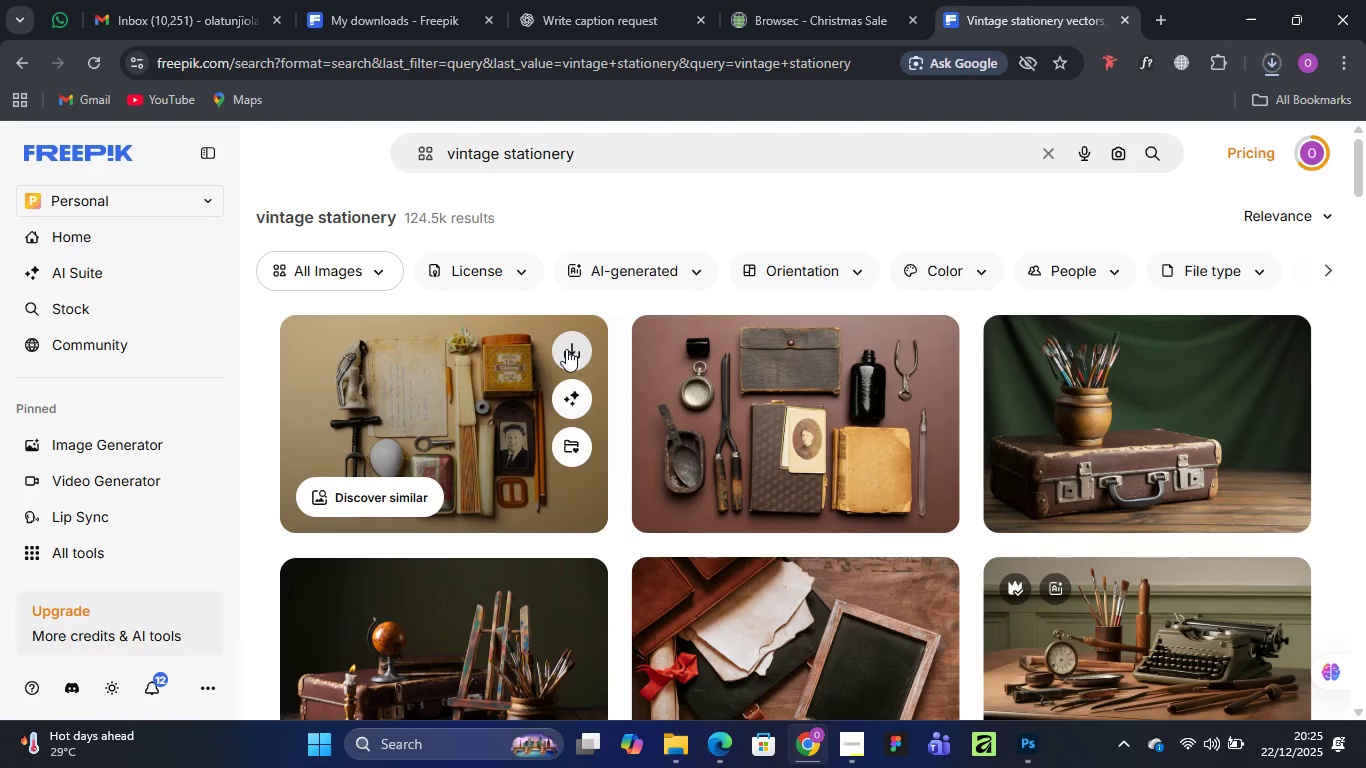 
scroll: coordinate [846, 491], scroll_direction: down, amount: 12.0
 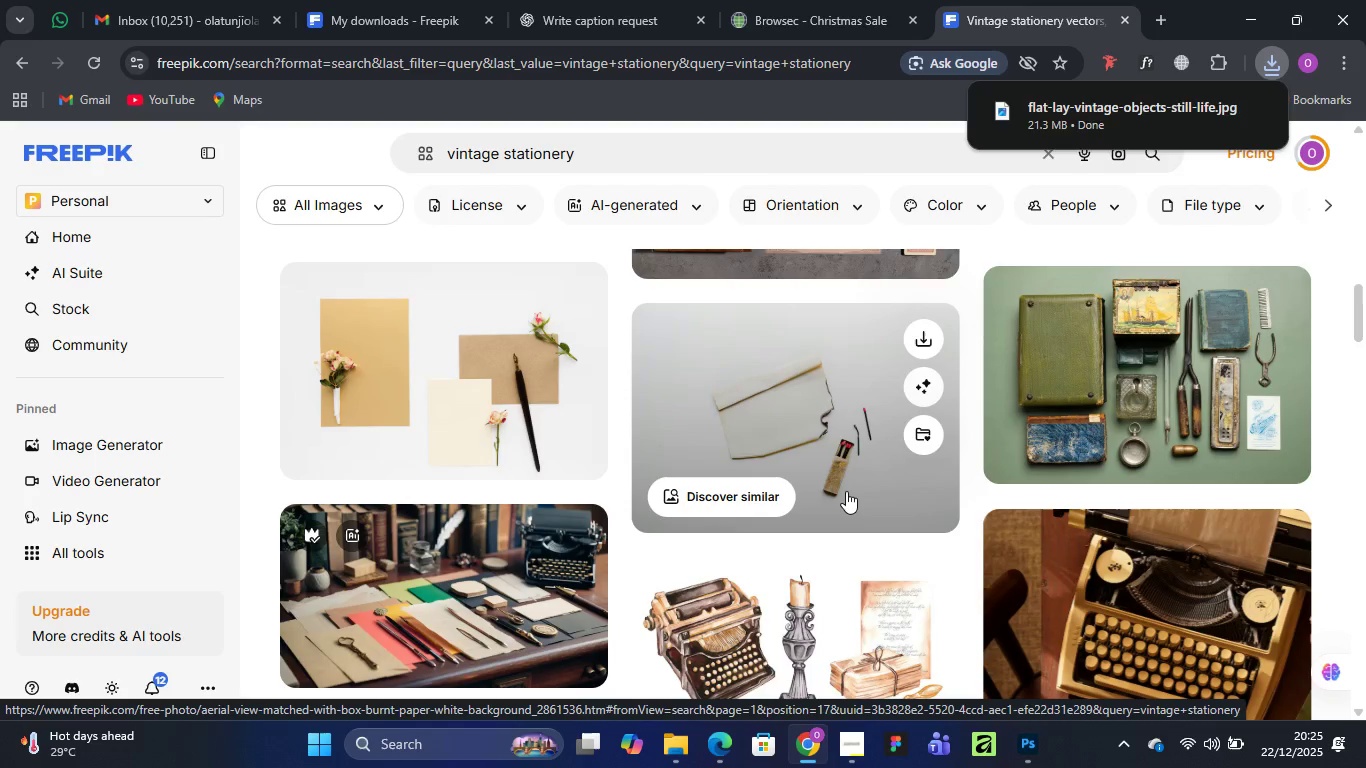 
wait(6.59)
 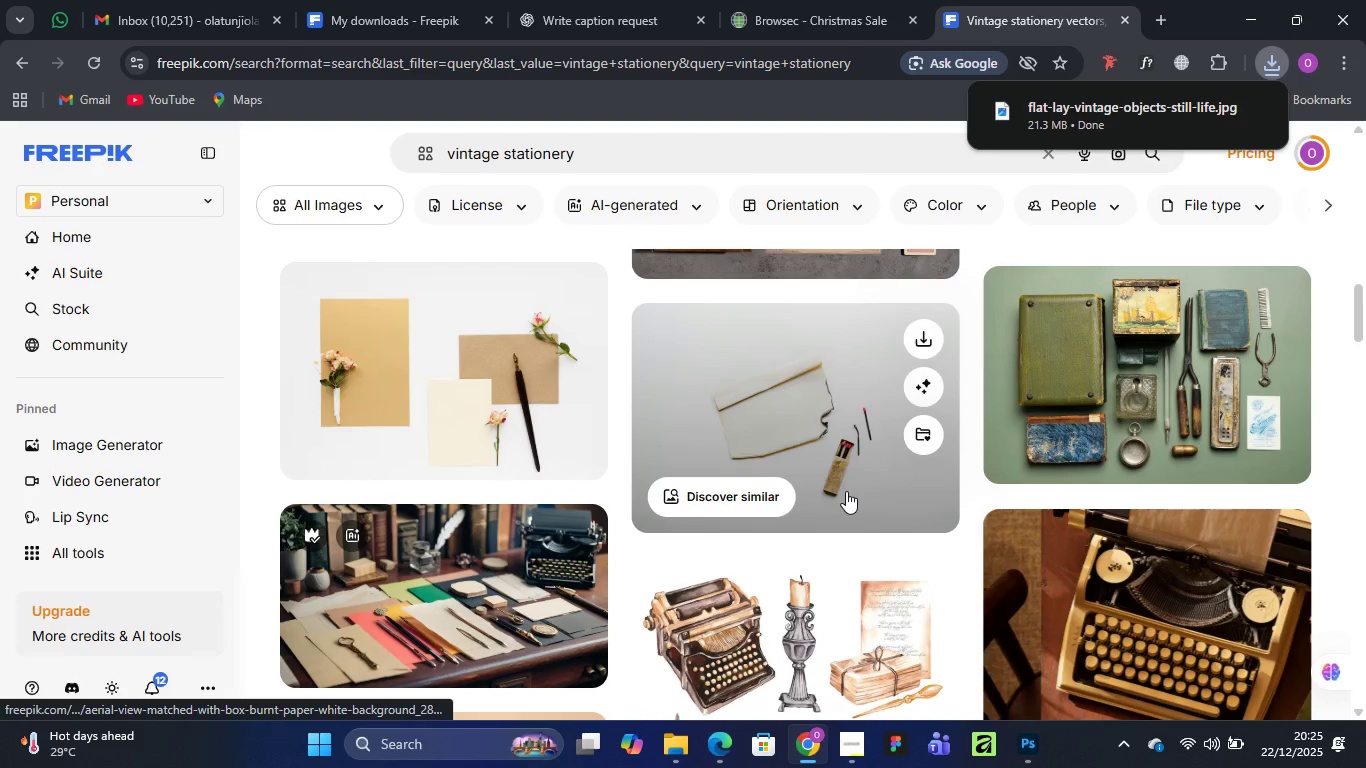 
scroll: coordinate [798, 468], scroll_direction: down, amount: 18.0
 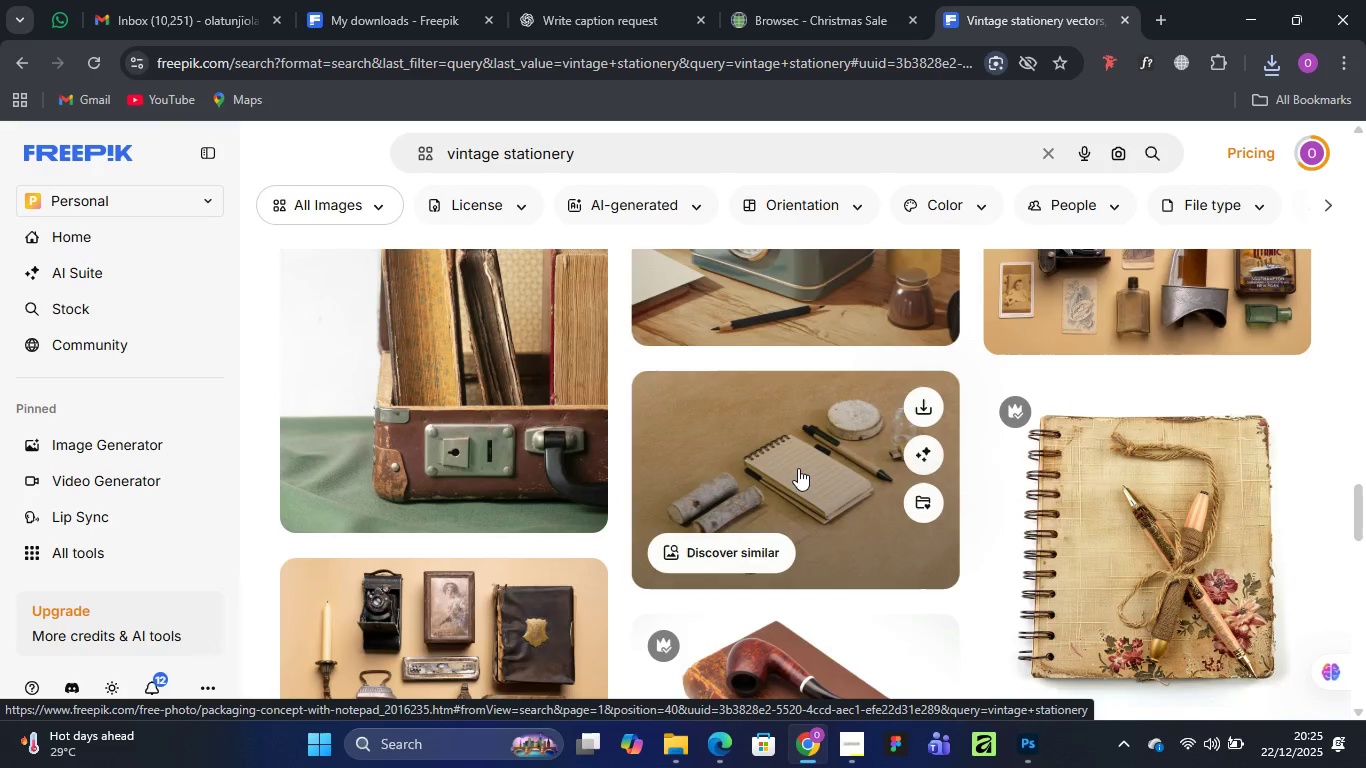 
scroll: coordinate [798, 467], scroll_direction: down, amount: 18.0
 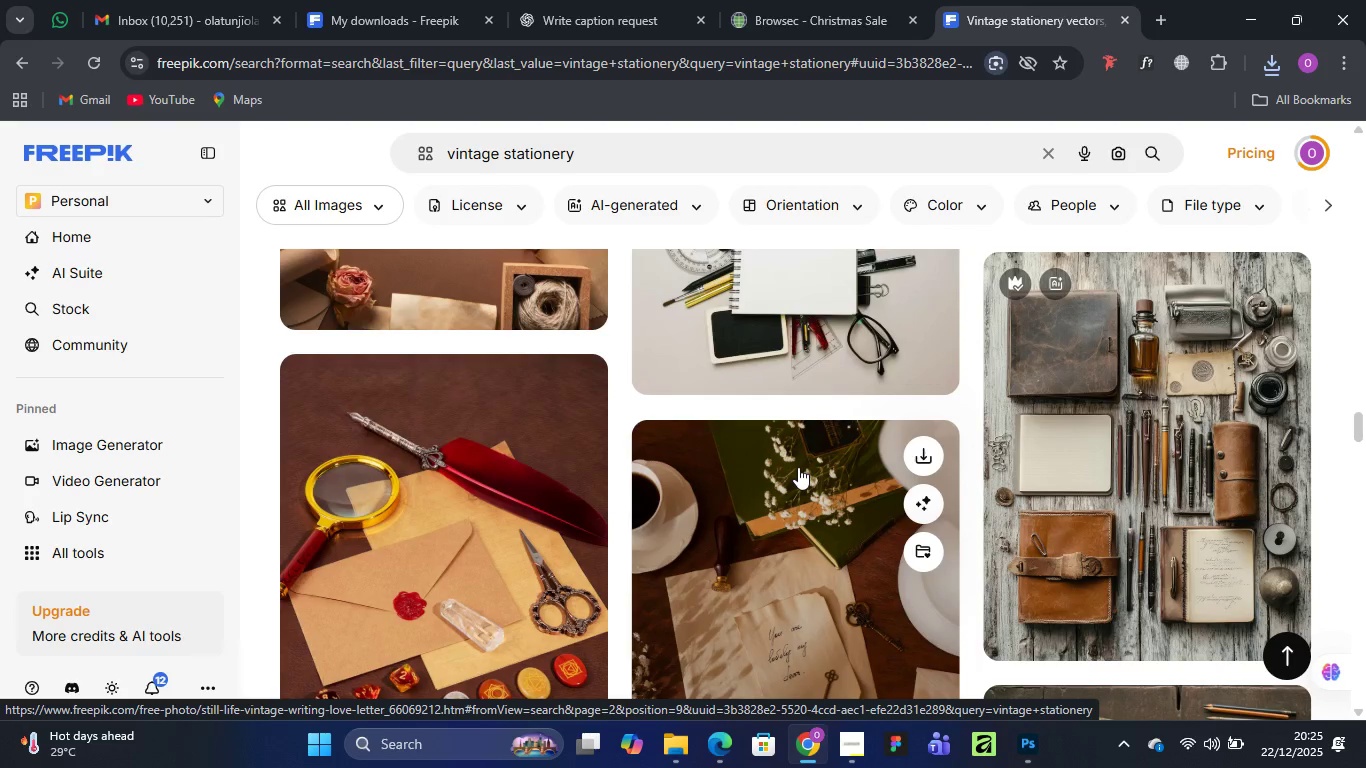 
scroll: coordinate [800, 466], scroll_direction: down, amount: 20.0
 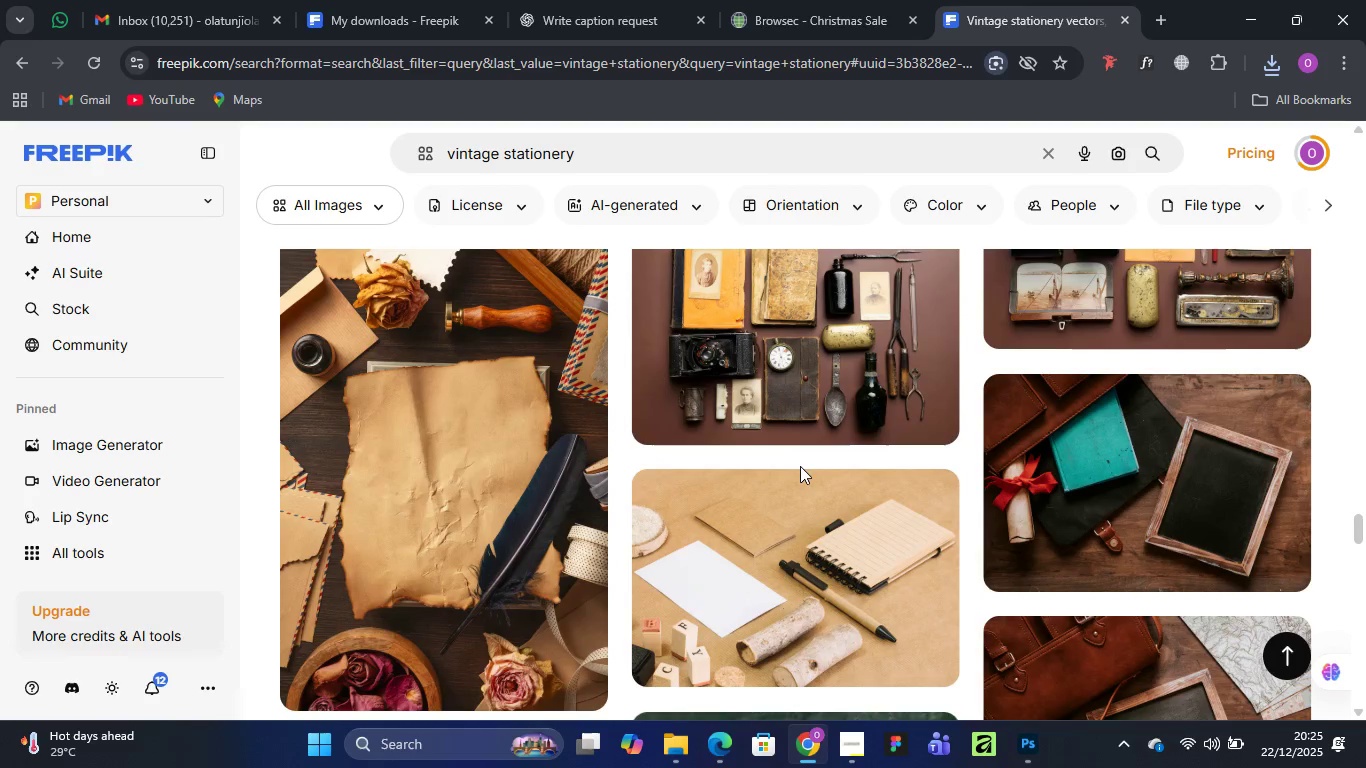 
scroll: coordinate [801, 464], scroll_direction: down, amount: 6.0
 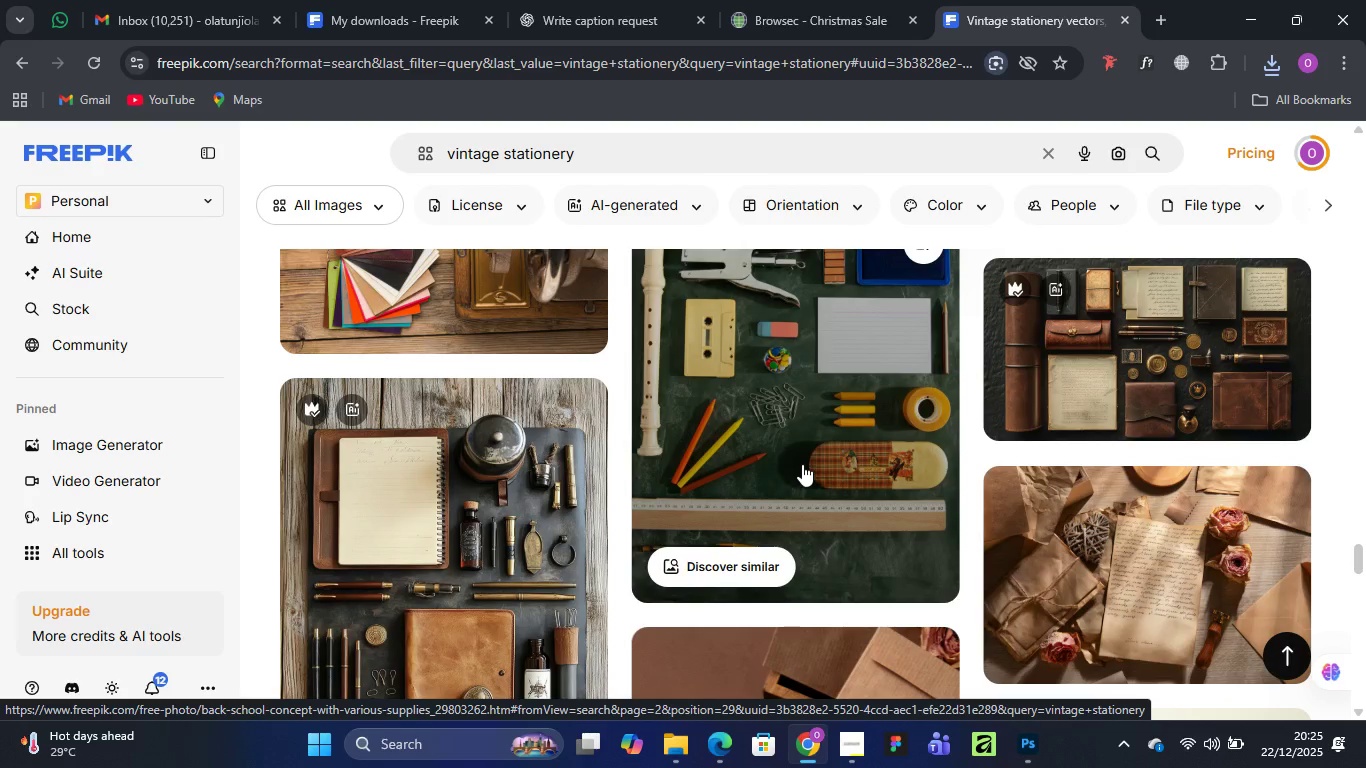 
wait(7.98)
 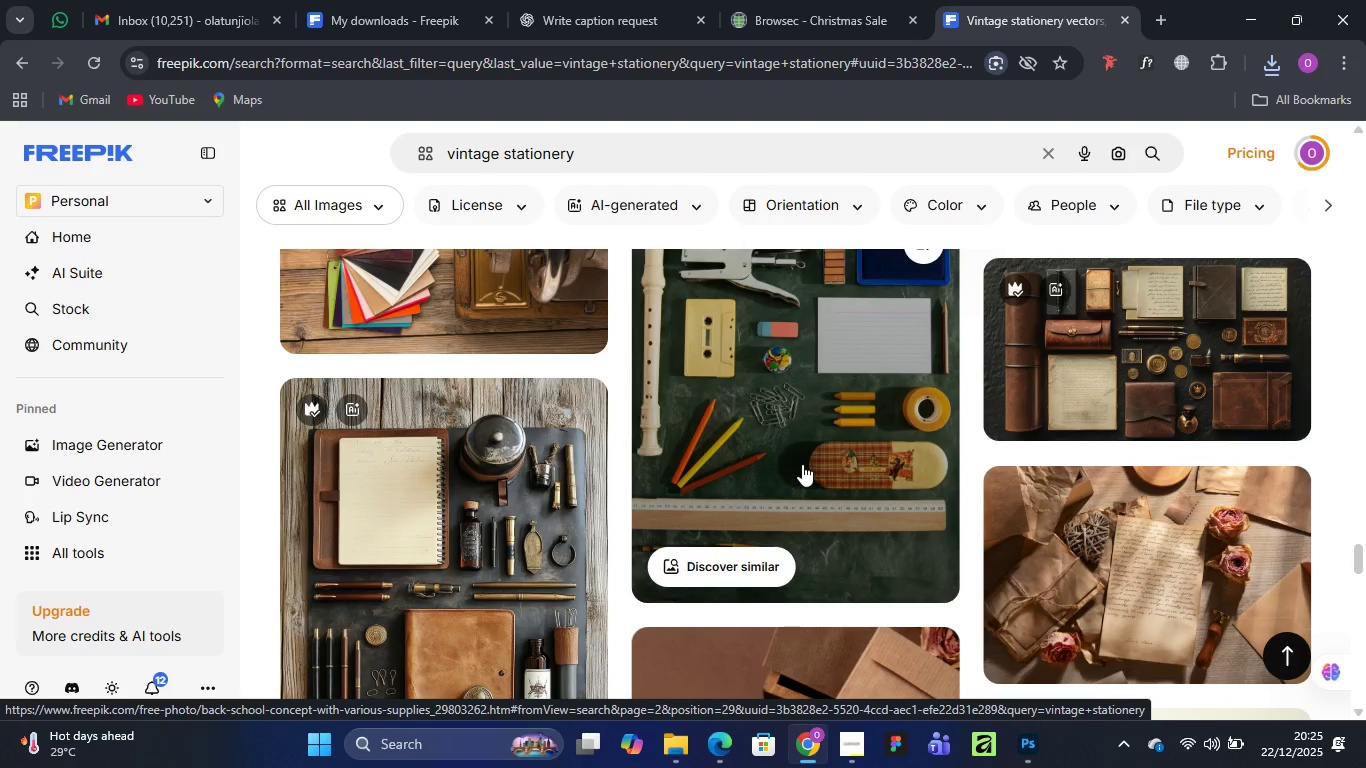 
scroll: coordinate [802, 462], scroll_direction: down, amount: 18.0
 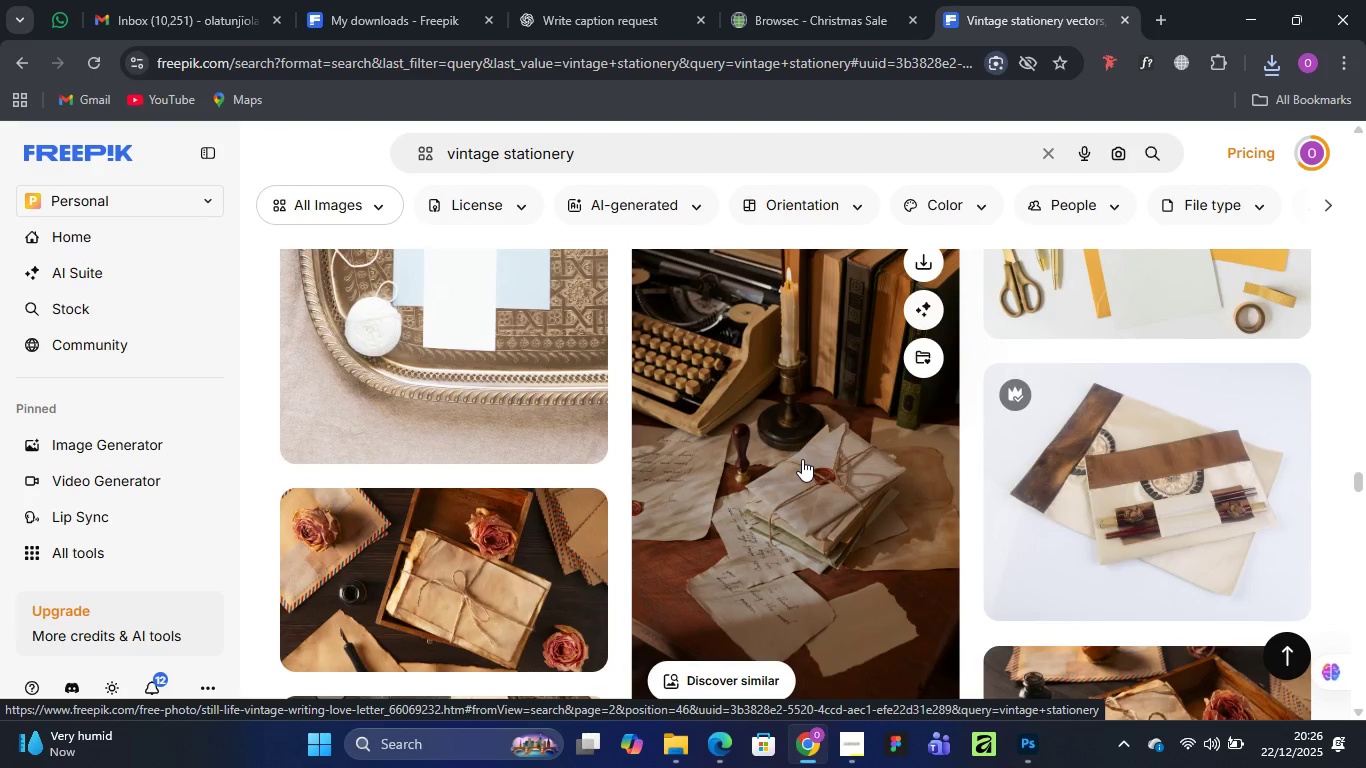 
wait(5.22)
 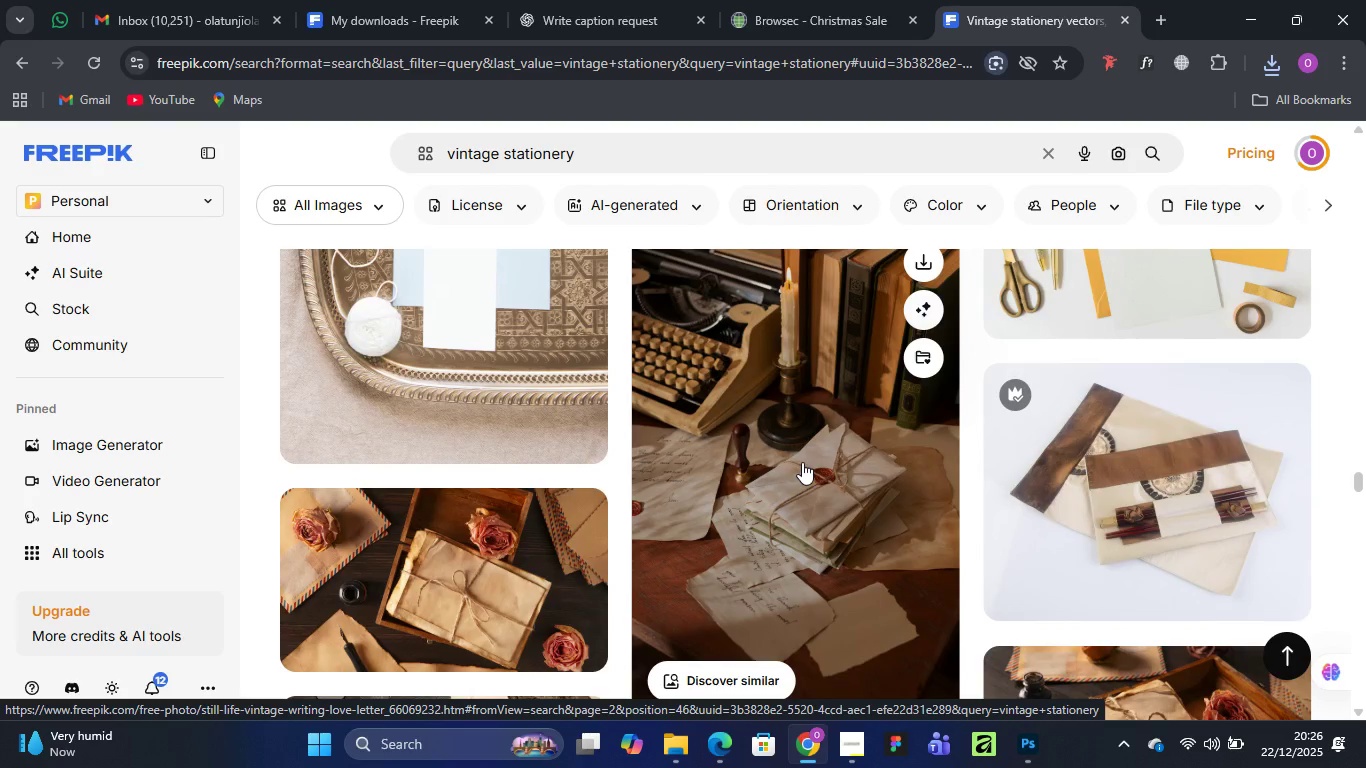 
scroll: coordinate [809, 461], scroll_direction: down, amount: 17.0
 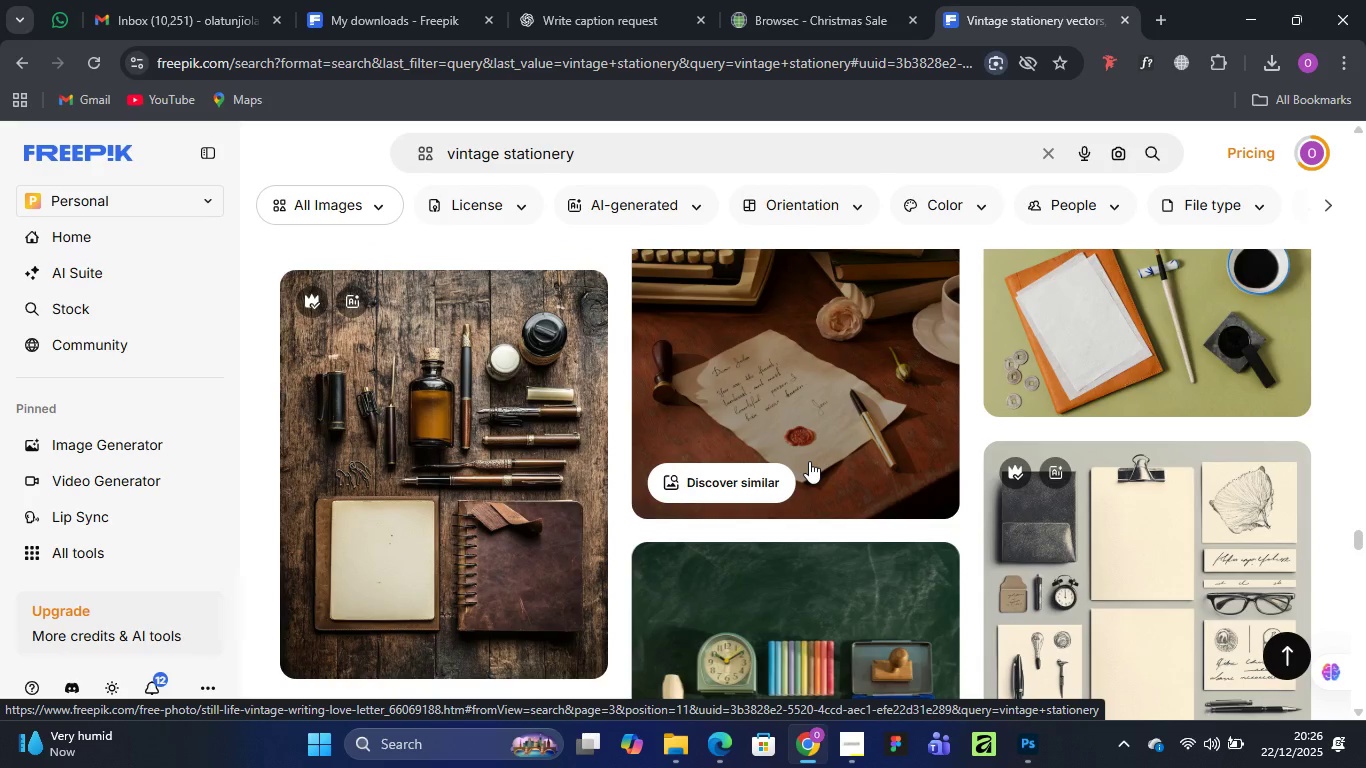 
wait(5.87)
 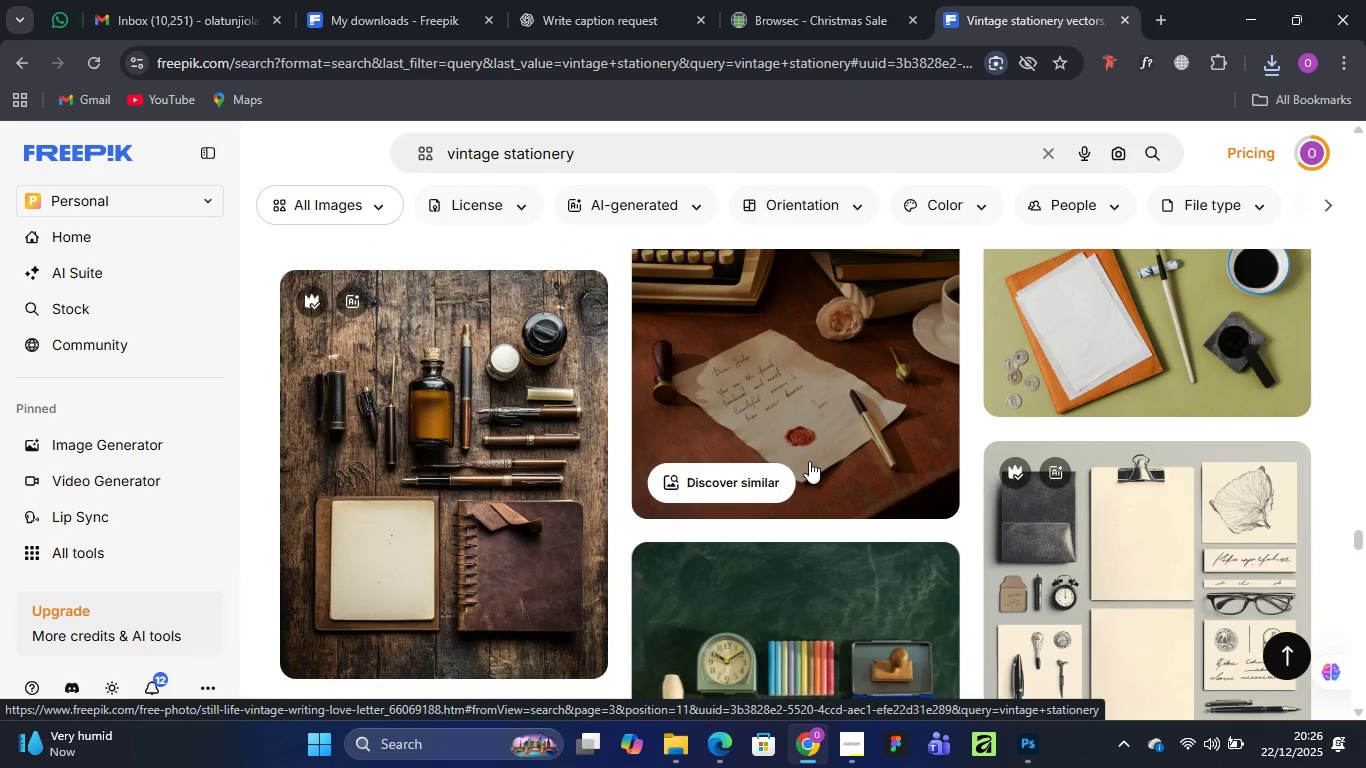 
scroll: coordinate [668, 440], scroll_direction: down, amount: 7.0
 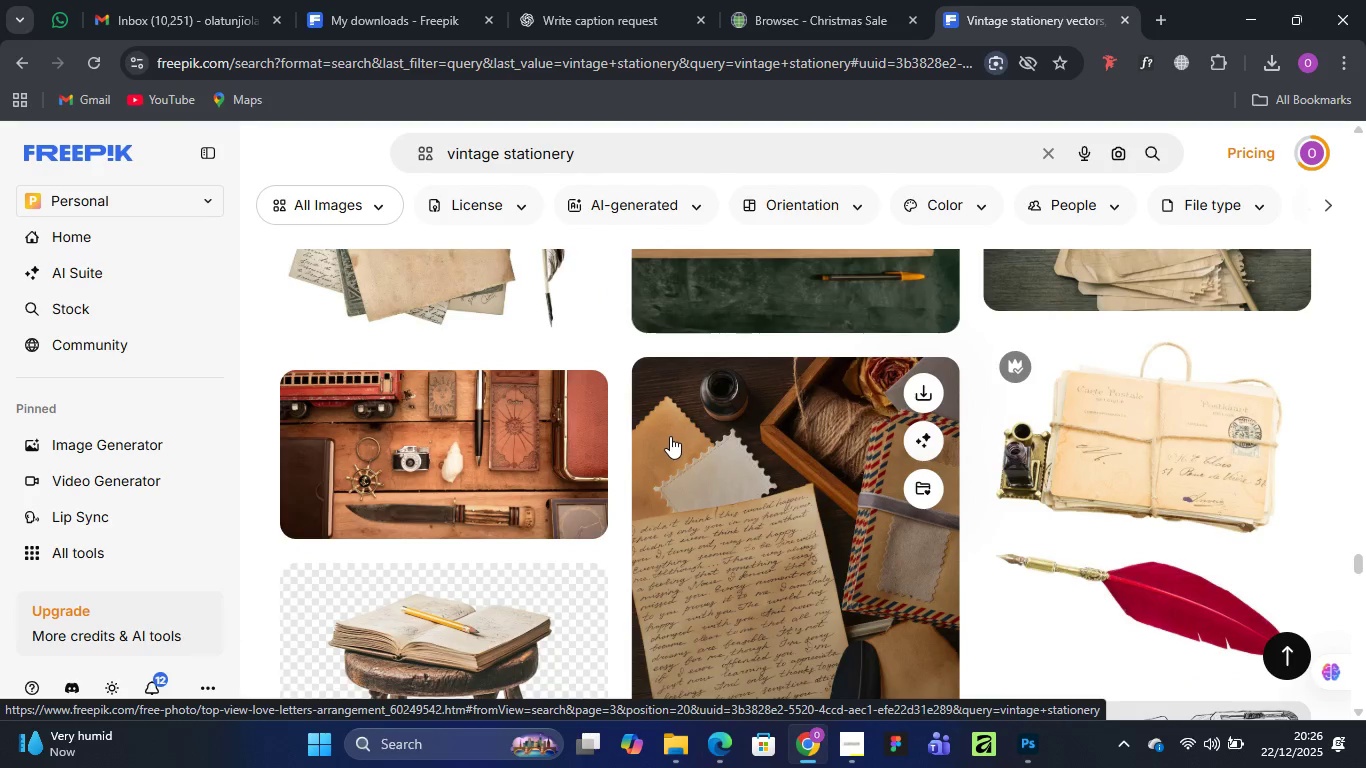 
scroll: coordinate [670, 436], scroll_direction: up, amount: 3.0
 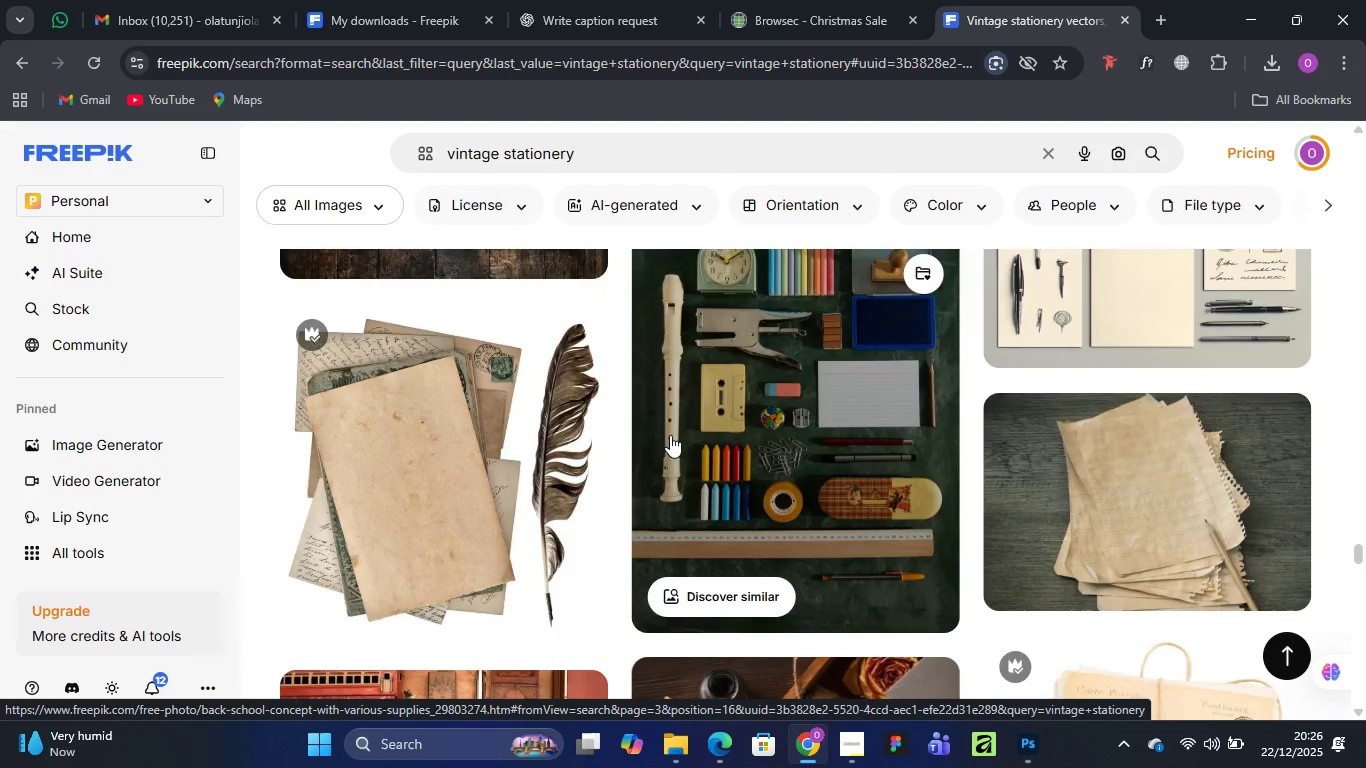 
scroll: coordinate [770, 458], scroll_direction: down, amount: 13.0
 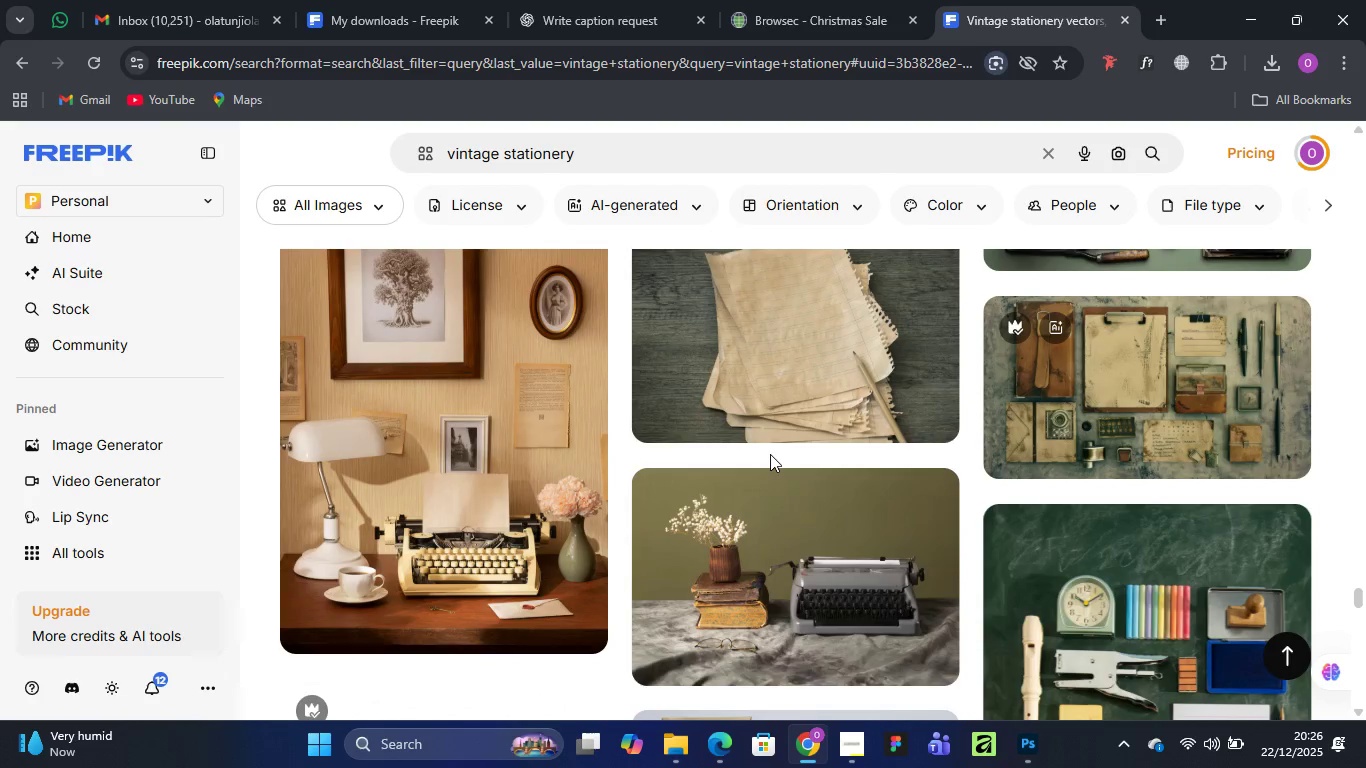 
scroll: coordinate [770, 454], scroll_direction: up, amount: 1.0
 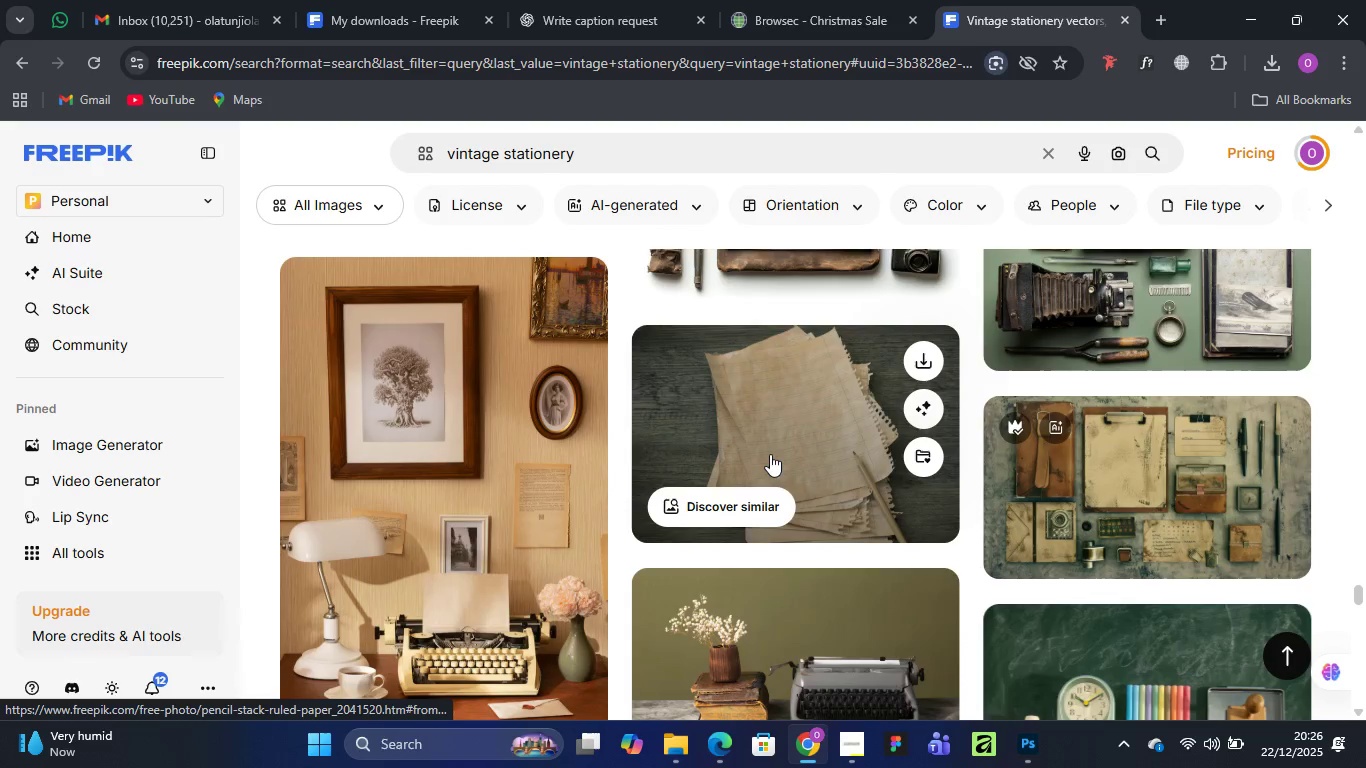 
scroll: coordinate [768, 448], scroll_direction: down, amount: 10.0
 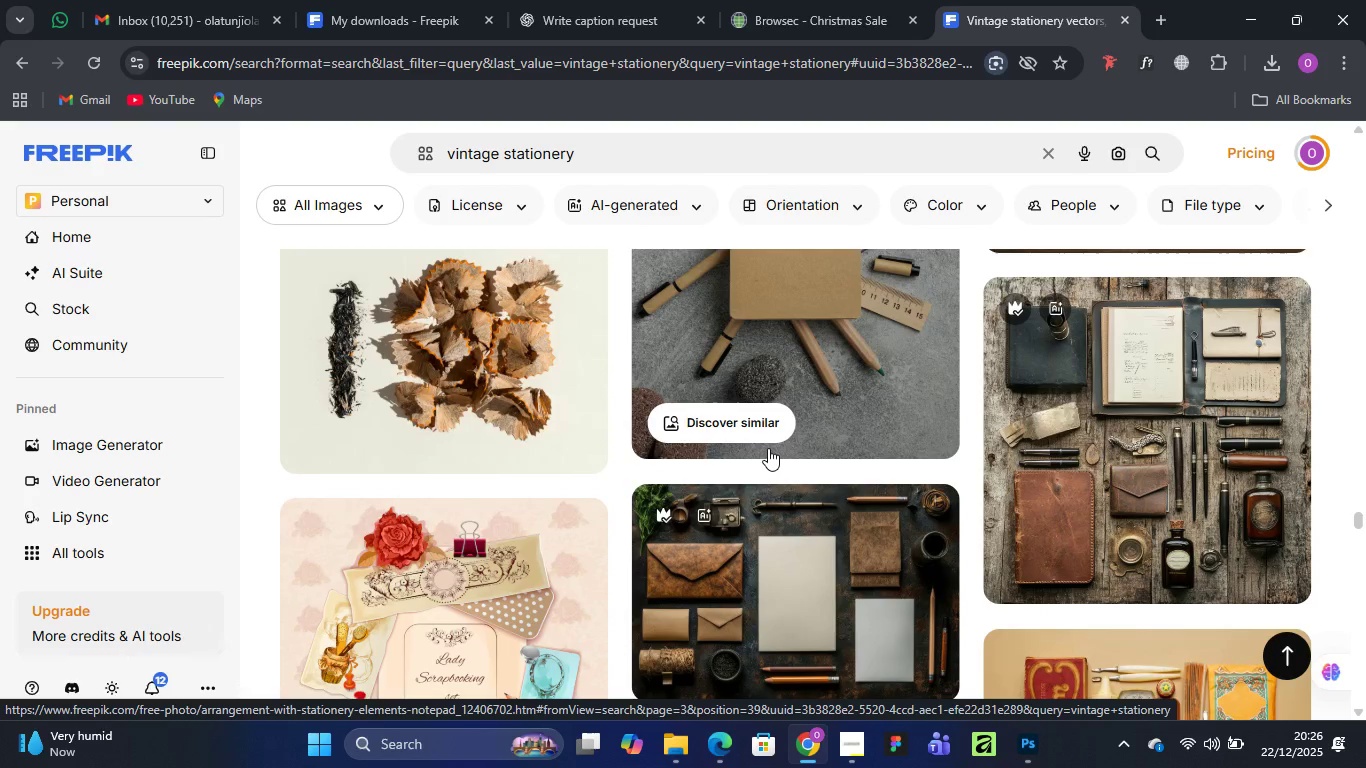 
wait(8.12)
 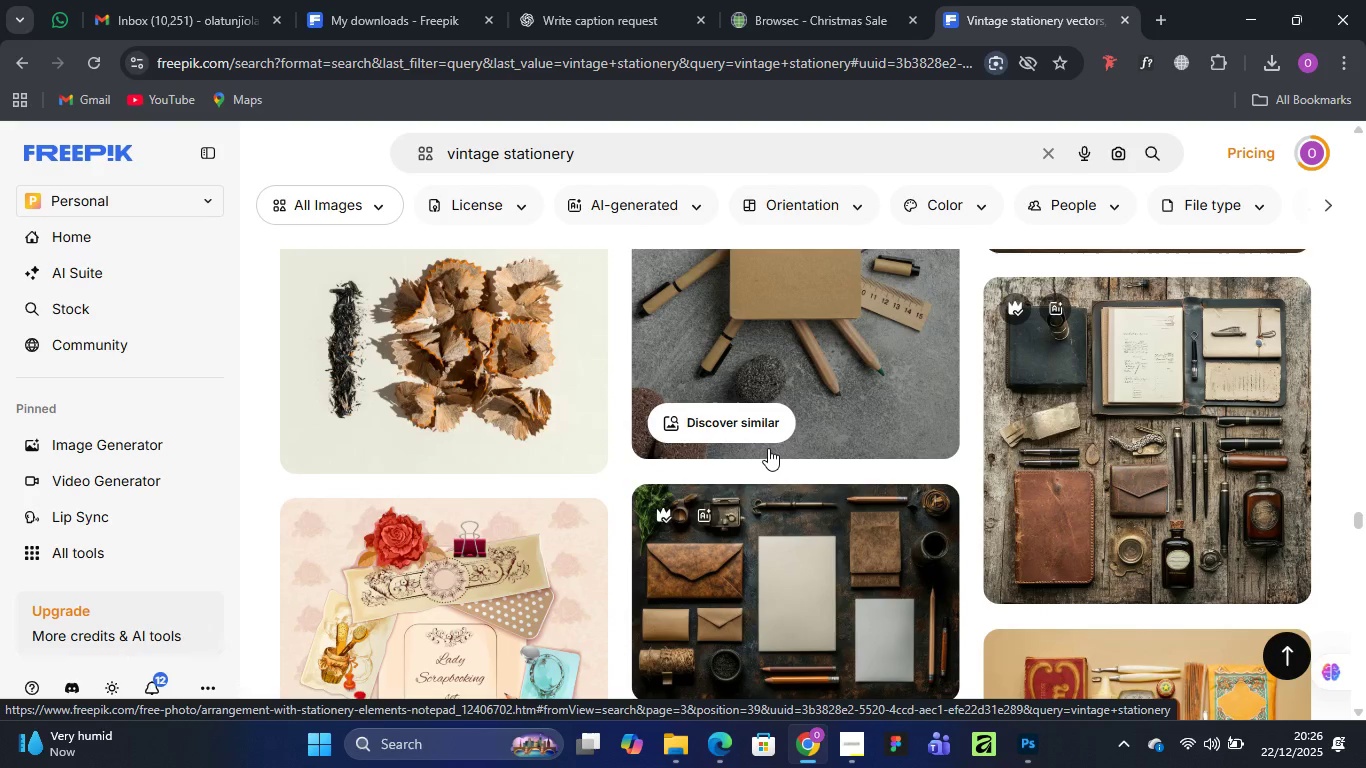 
scroll: coordinate [775, 396], scroll_direction: down, amount: 12.0
 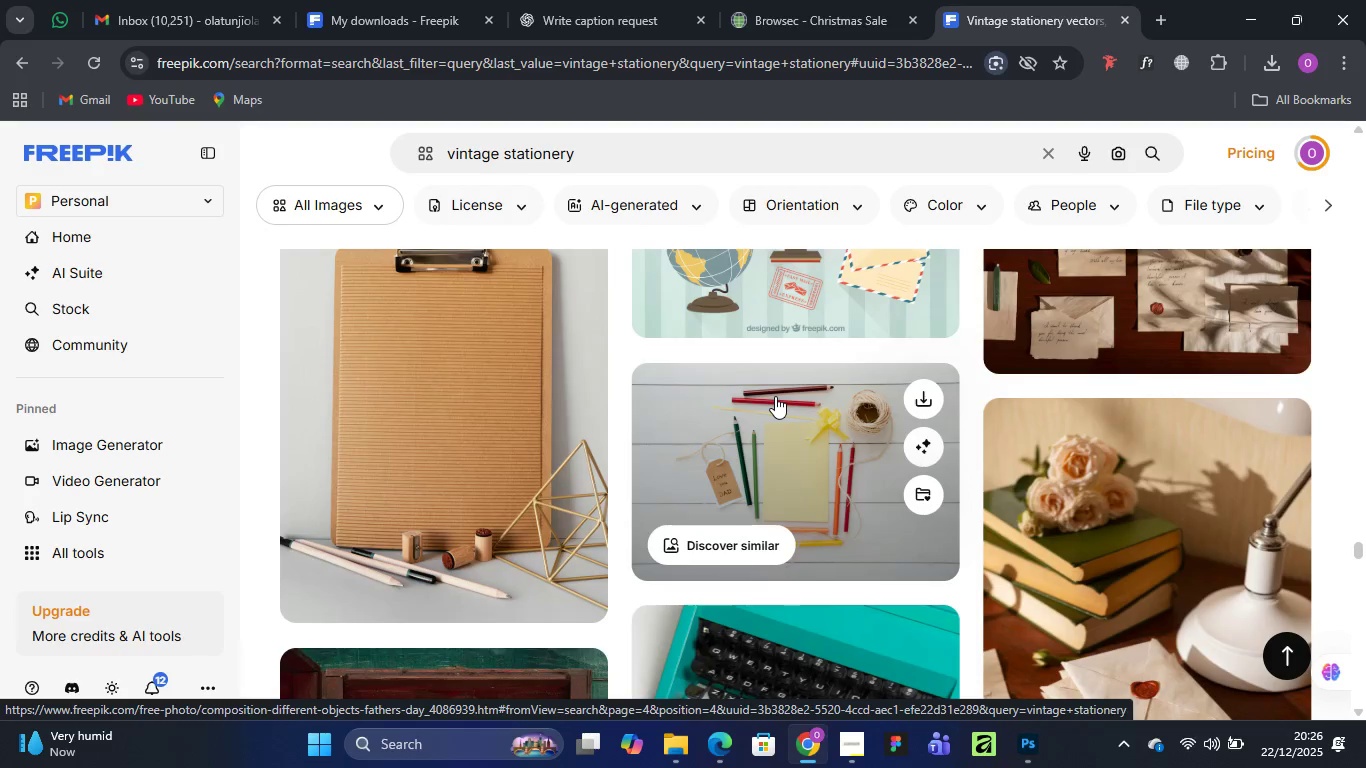 
scroll: coordinate [772, 394], scroll_direction: up, amount: 26.0
 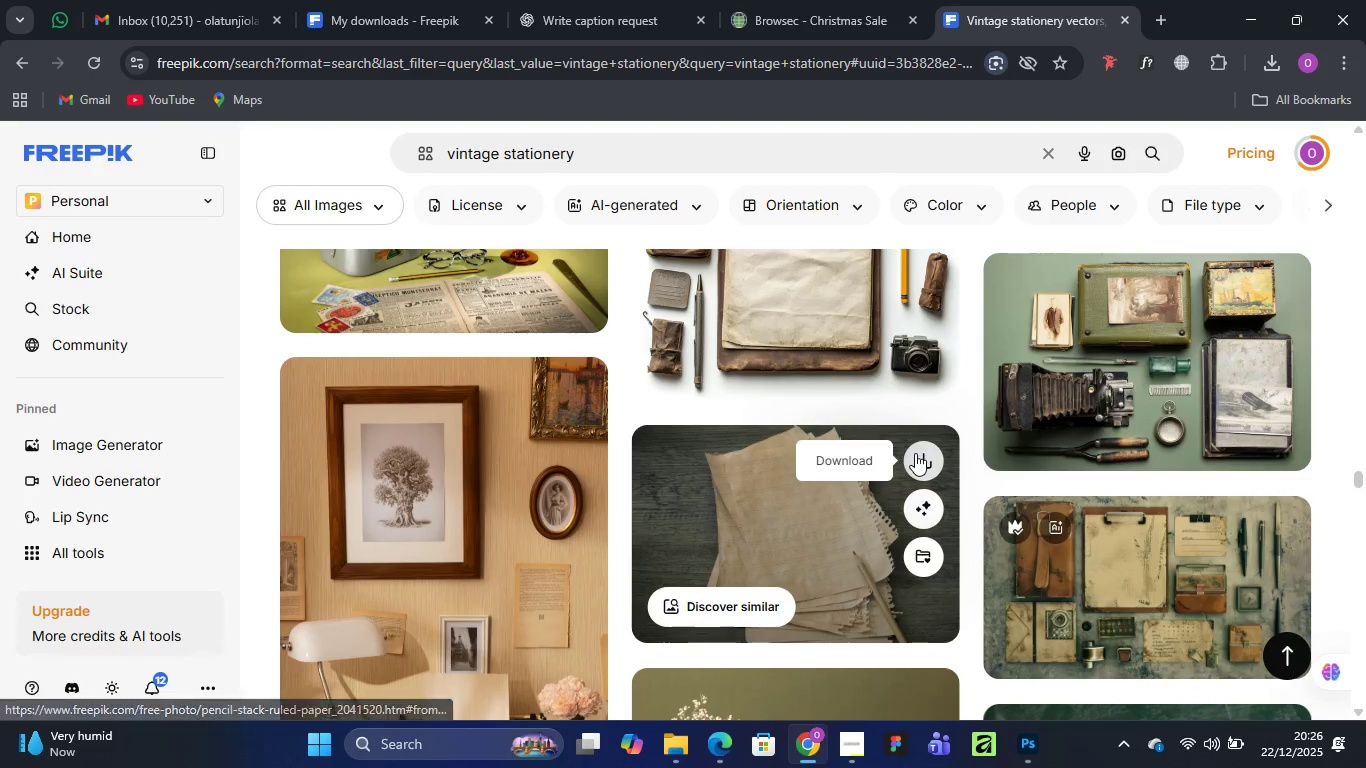 
left_click([928, 458])
 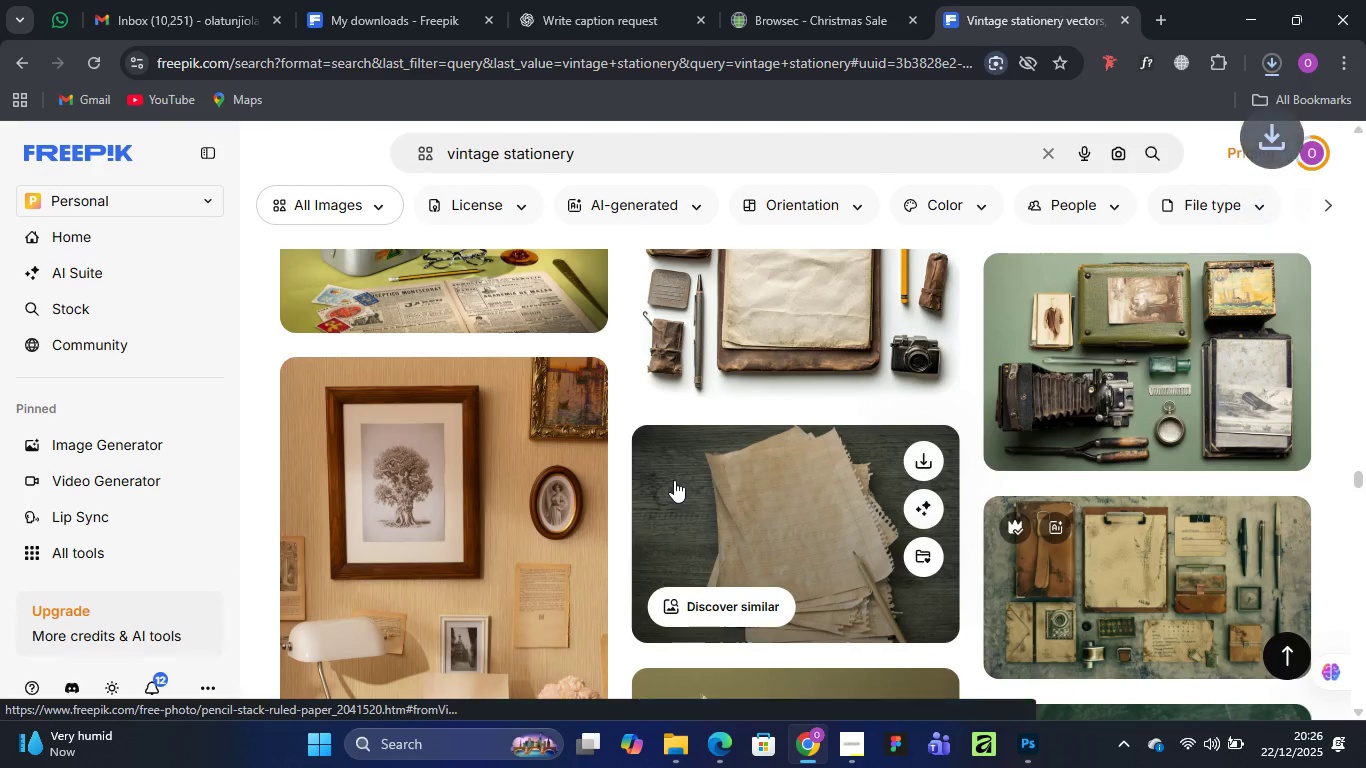 
scroll: coordinate [674, 476], scroll_direction: down, amount: 8.0
 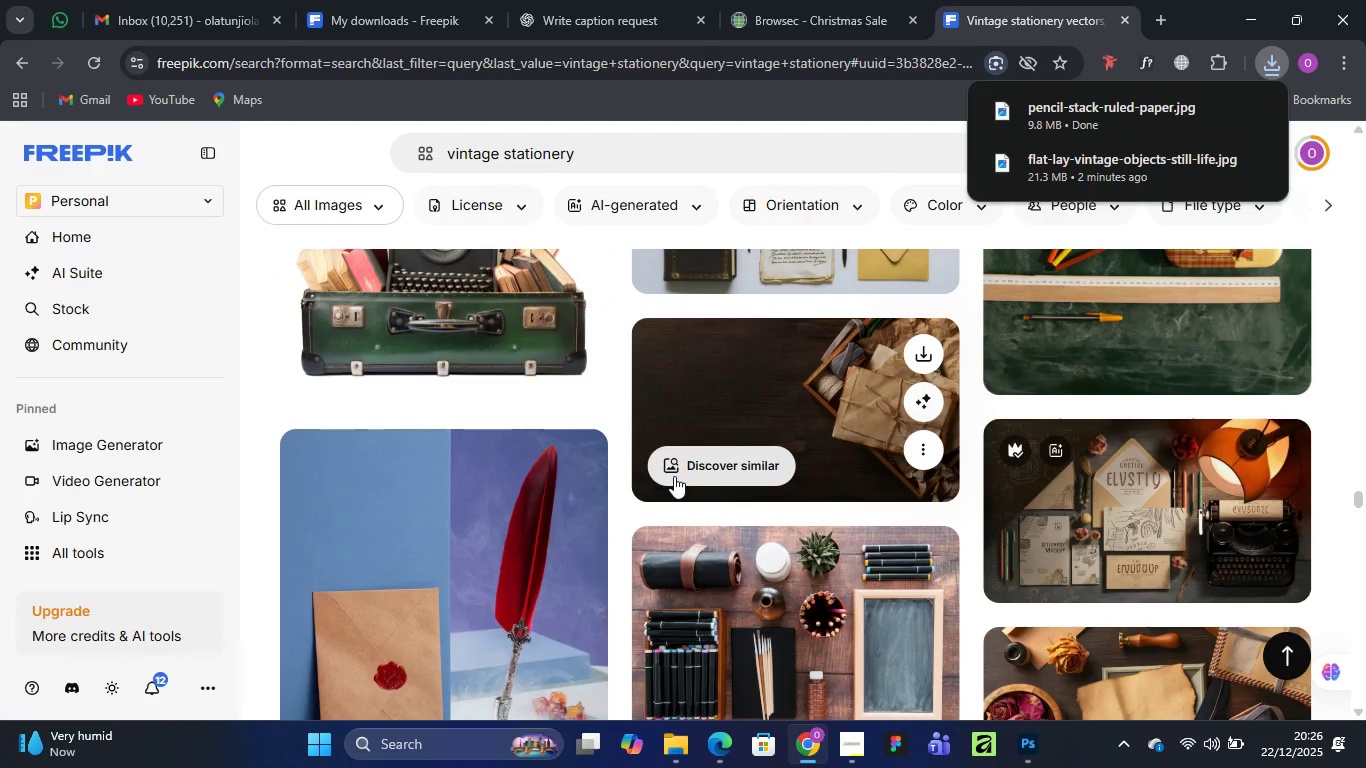 
wait(5.25)
 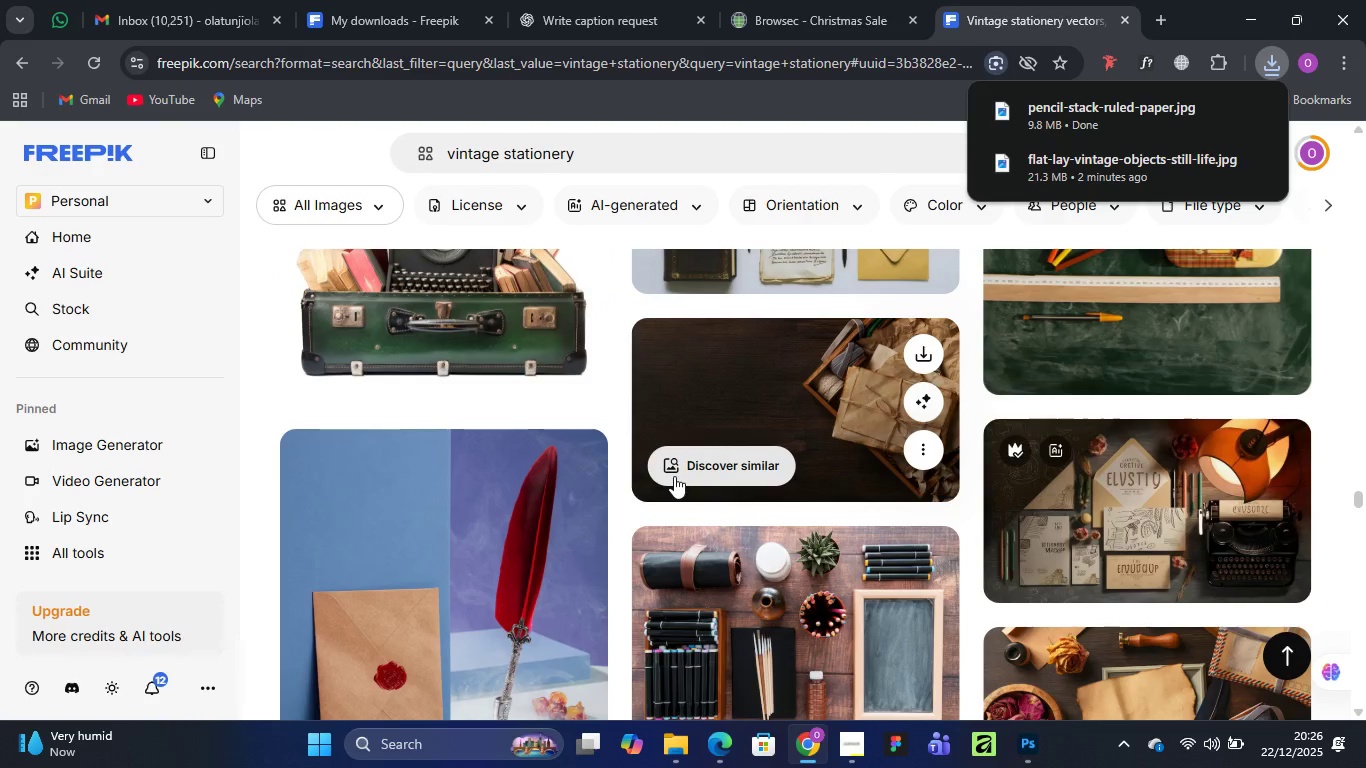 
scroll: coordinate [692, 524], scroll_direction: down, amount: 14.0
 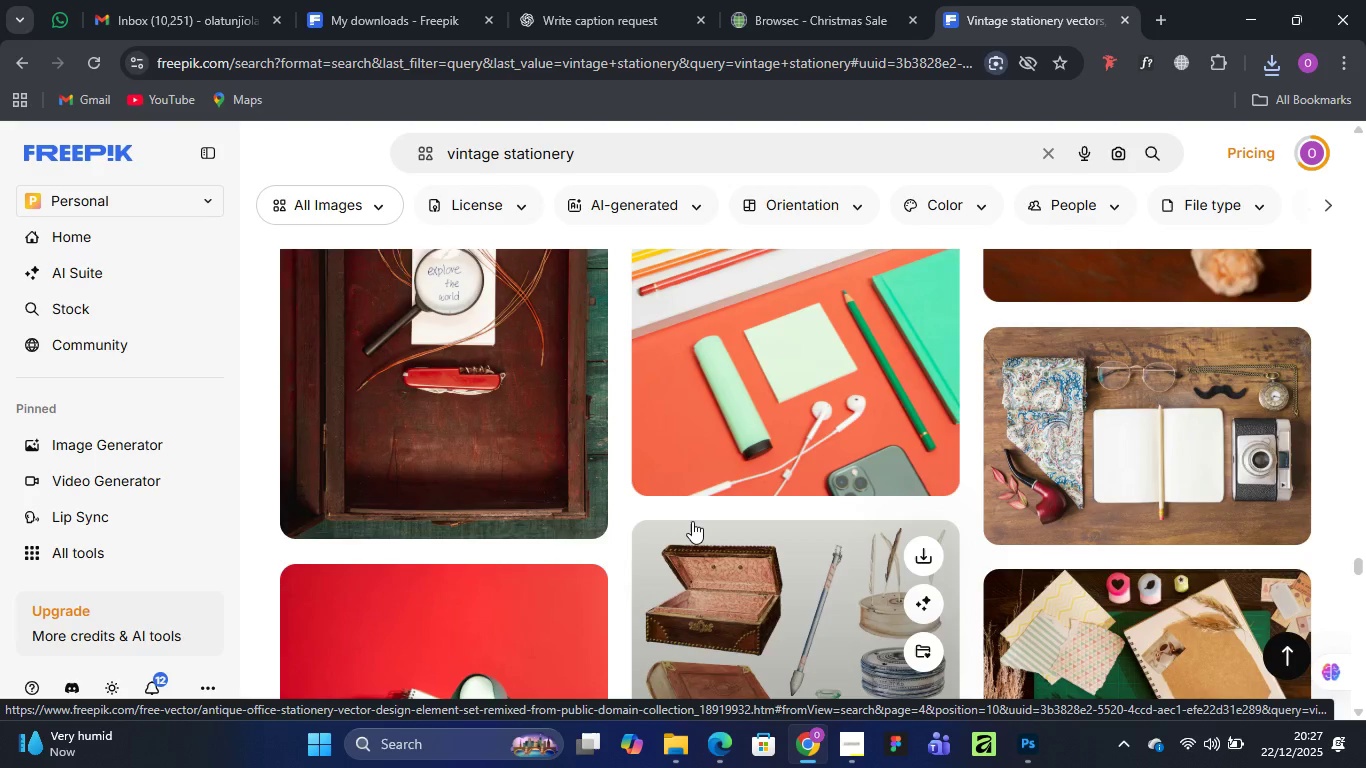 
wait(5.79)
 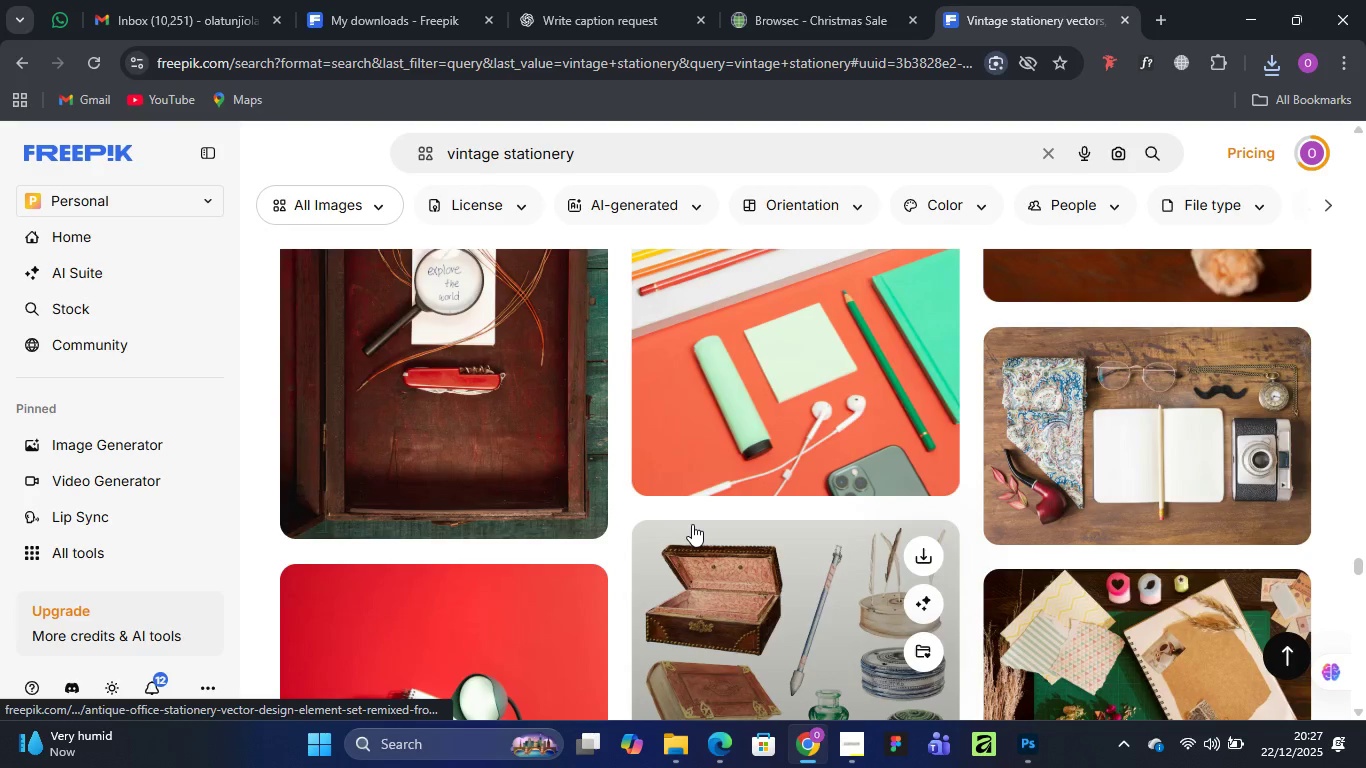 
scroll: coordinate [731, 509], scroll_direction: down, amount: 8.0
 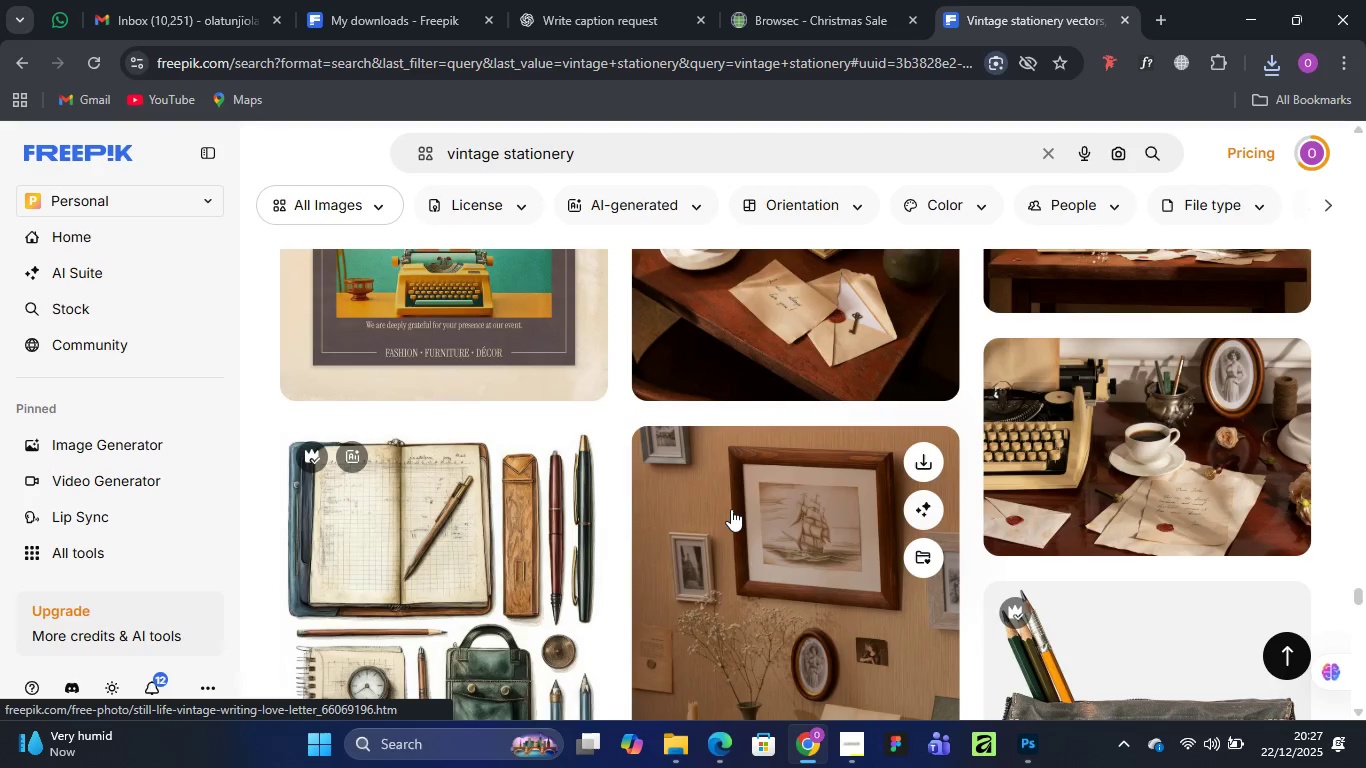 
scroll: coordinate [729, 506], scroll_direction: up, amount: 2.0
 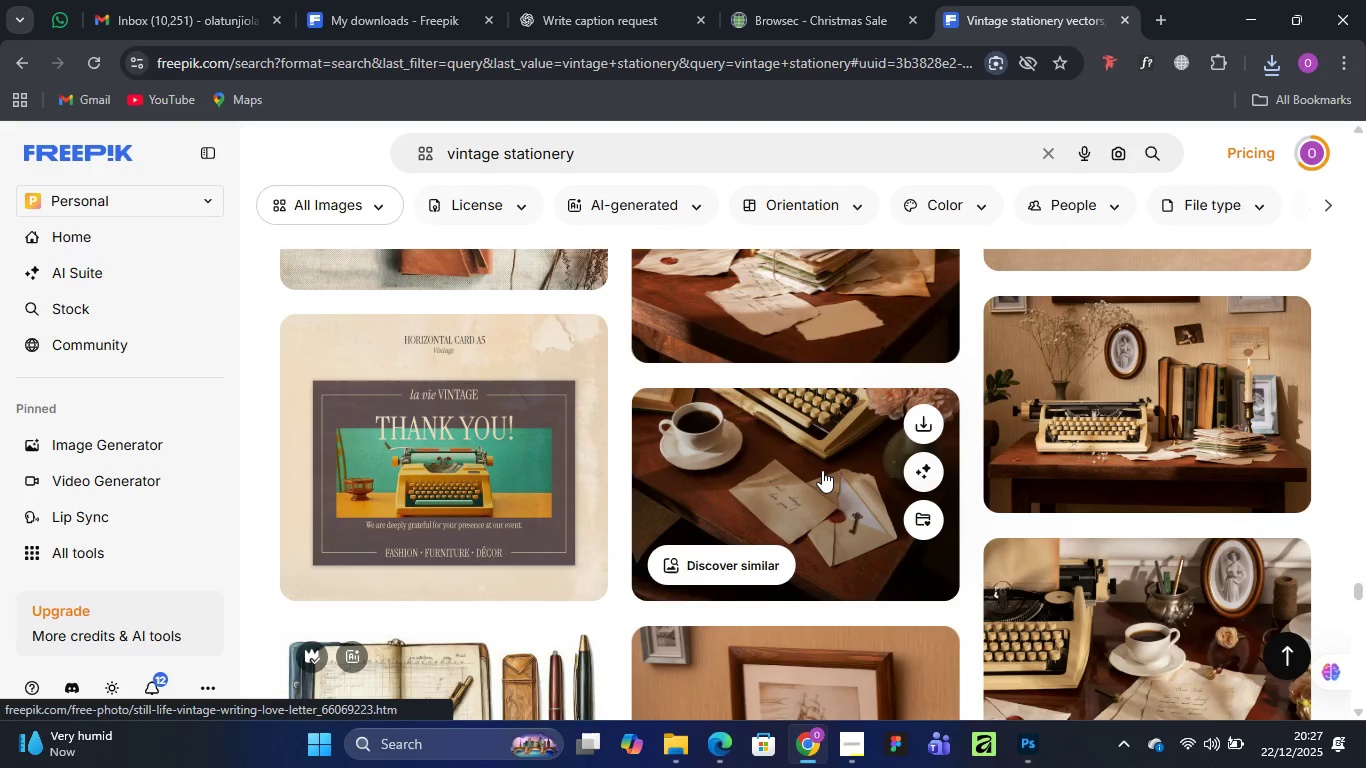 
scroll: coordinate [822, 467], scroll_direction: none, amount: 0.0
 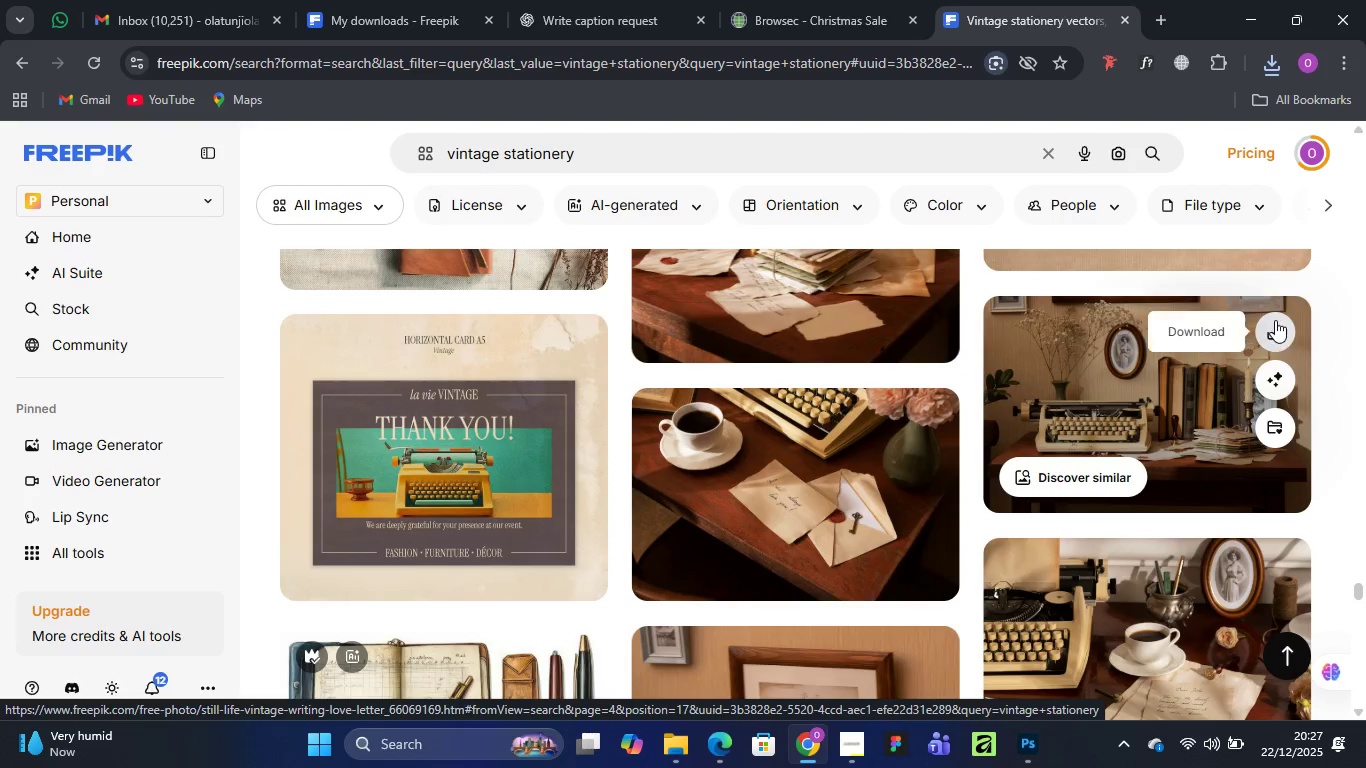 
left_click([1278, 332])
 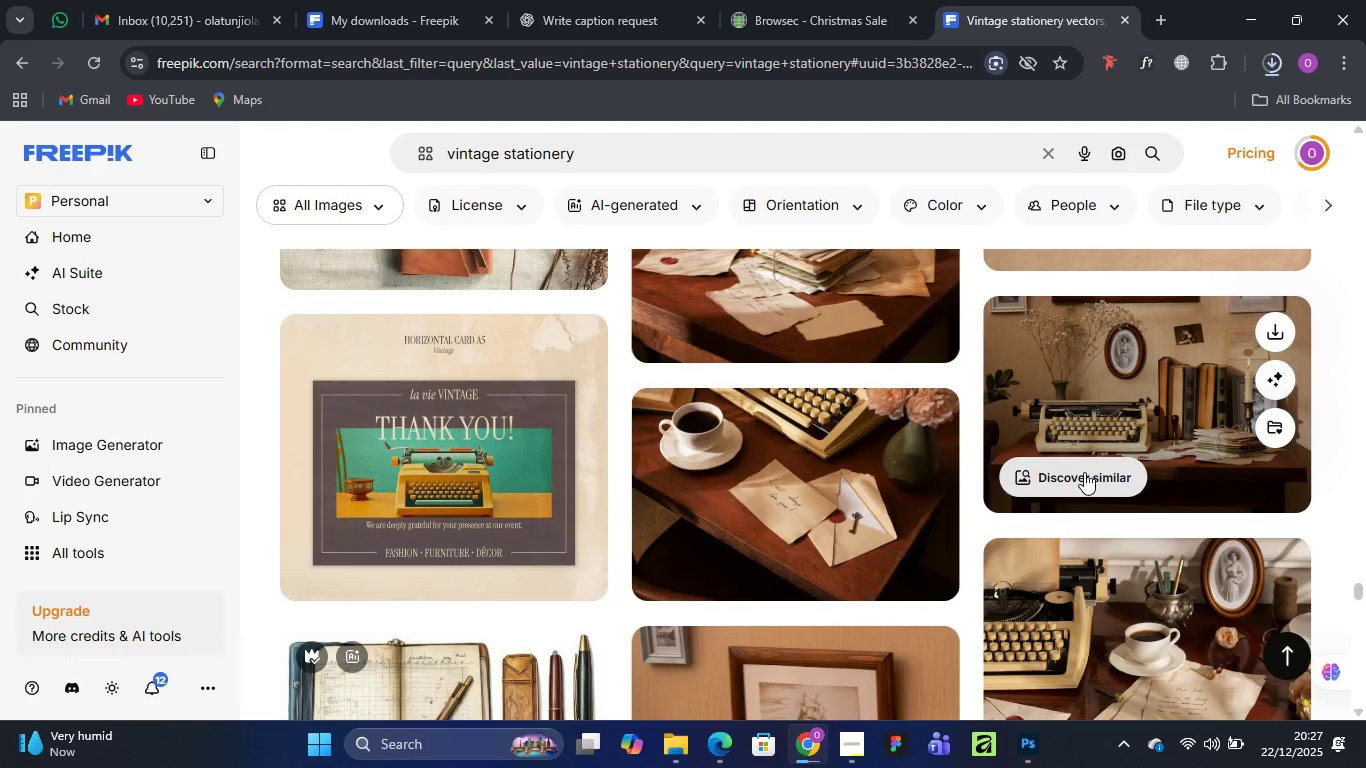 
wait(9.09)
 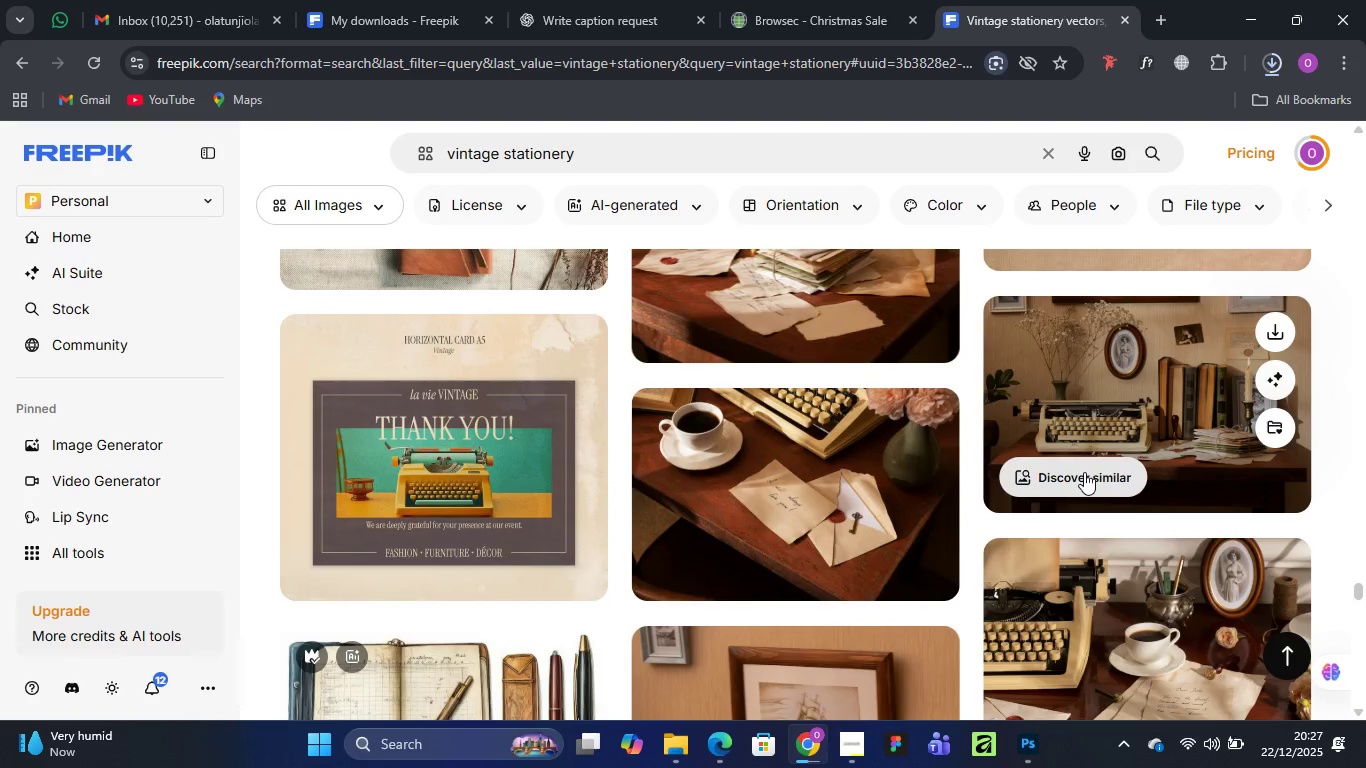 
scroll: coordinate [914, 497], scroll_direction: down, amount: 2.0
 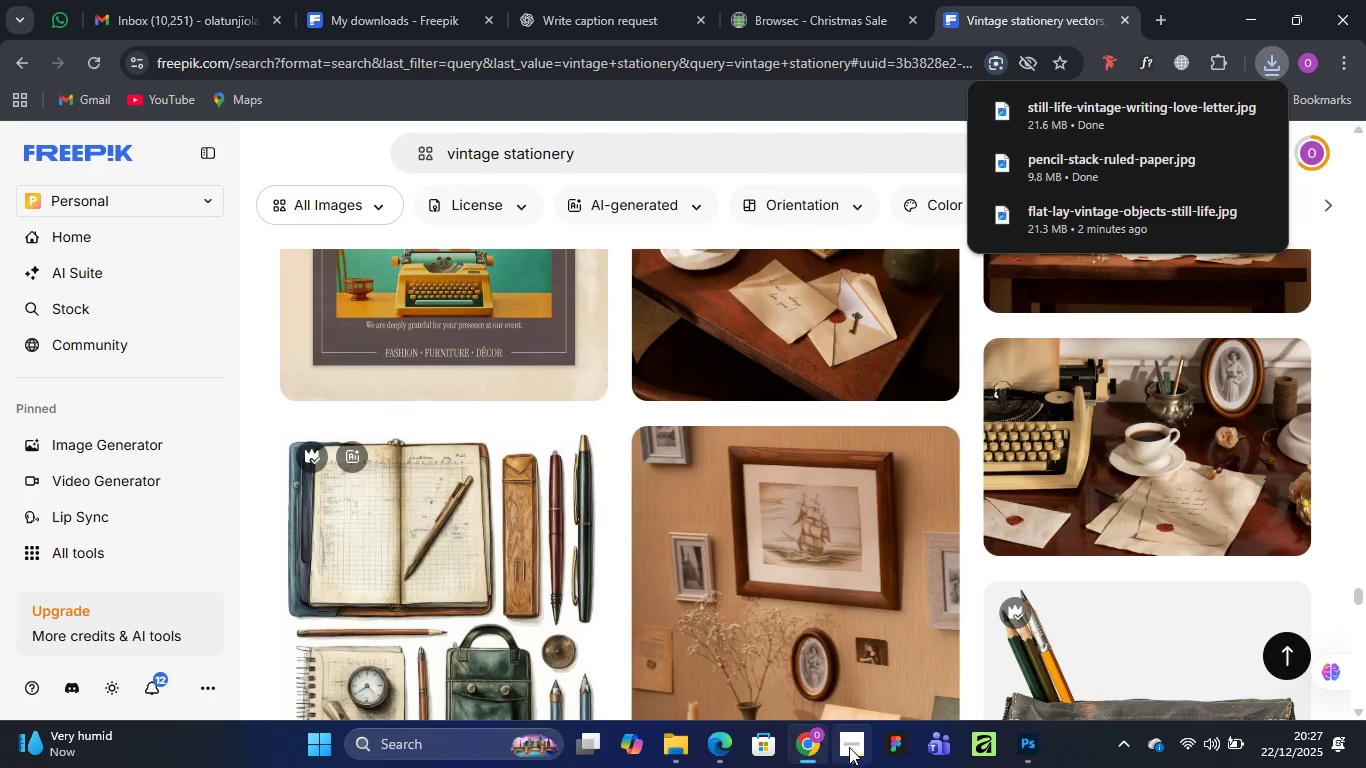 
left_click([849, 747])